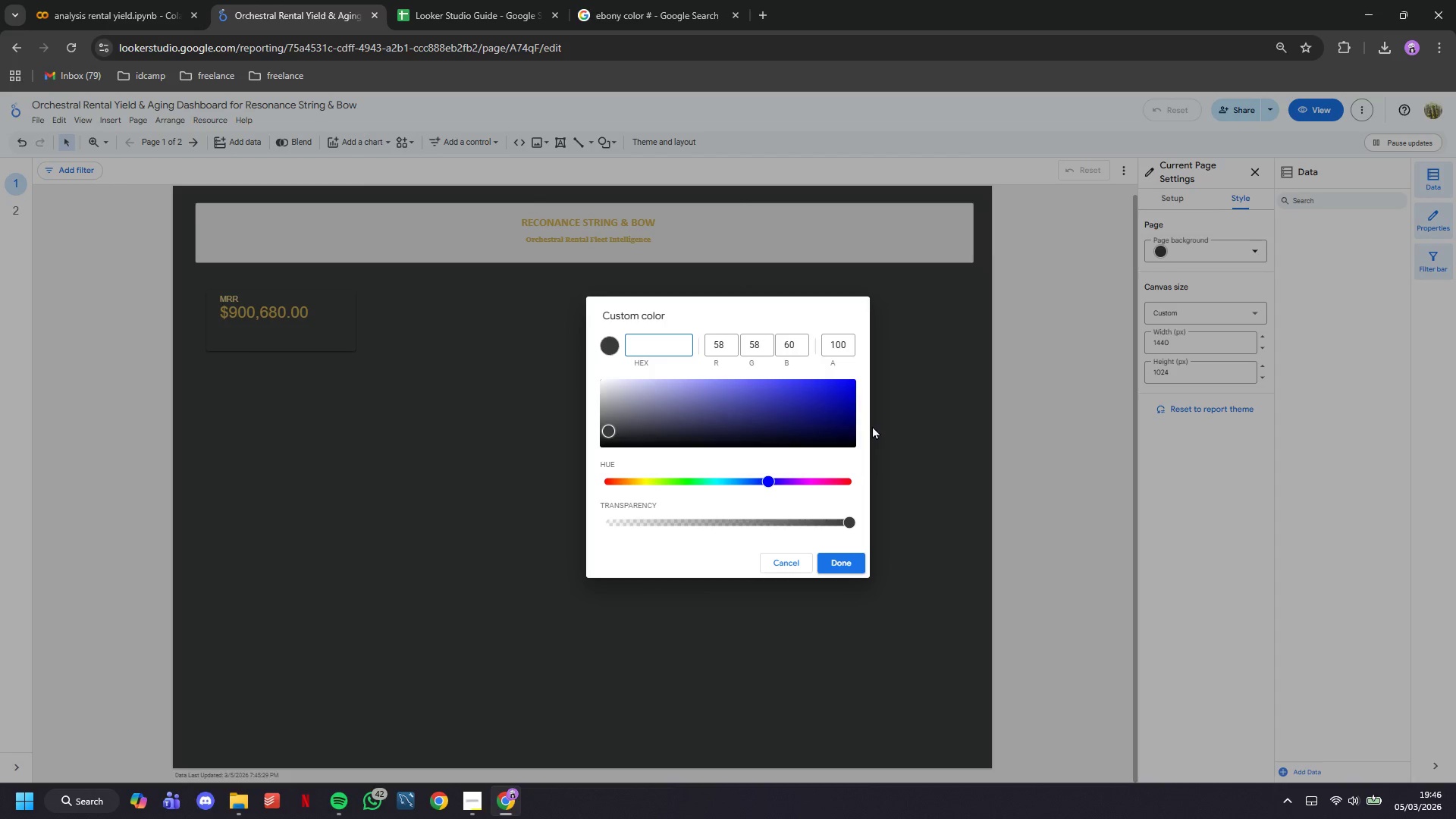 
key(Meta+V)
 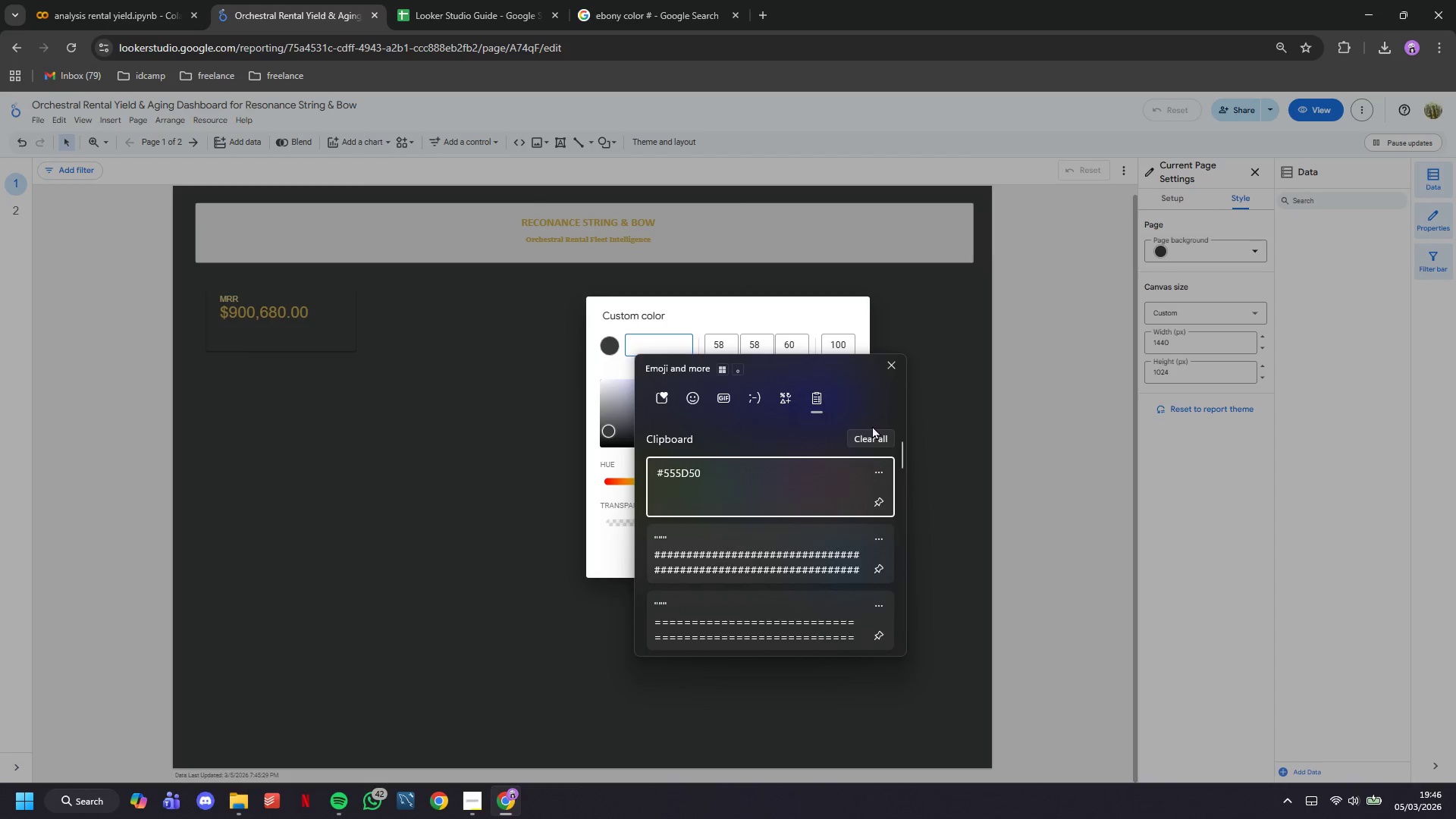 
left_click([712, 477])
 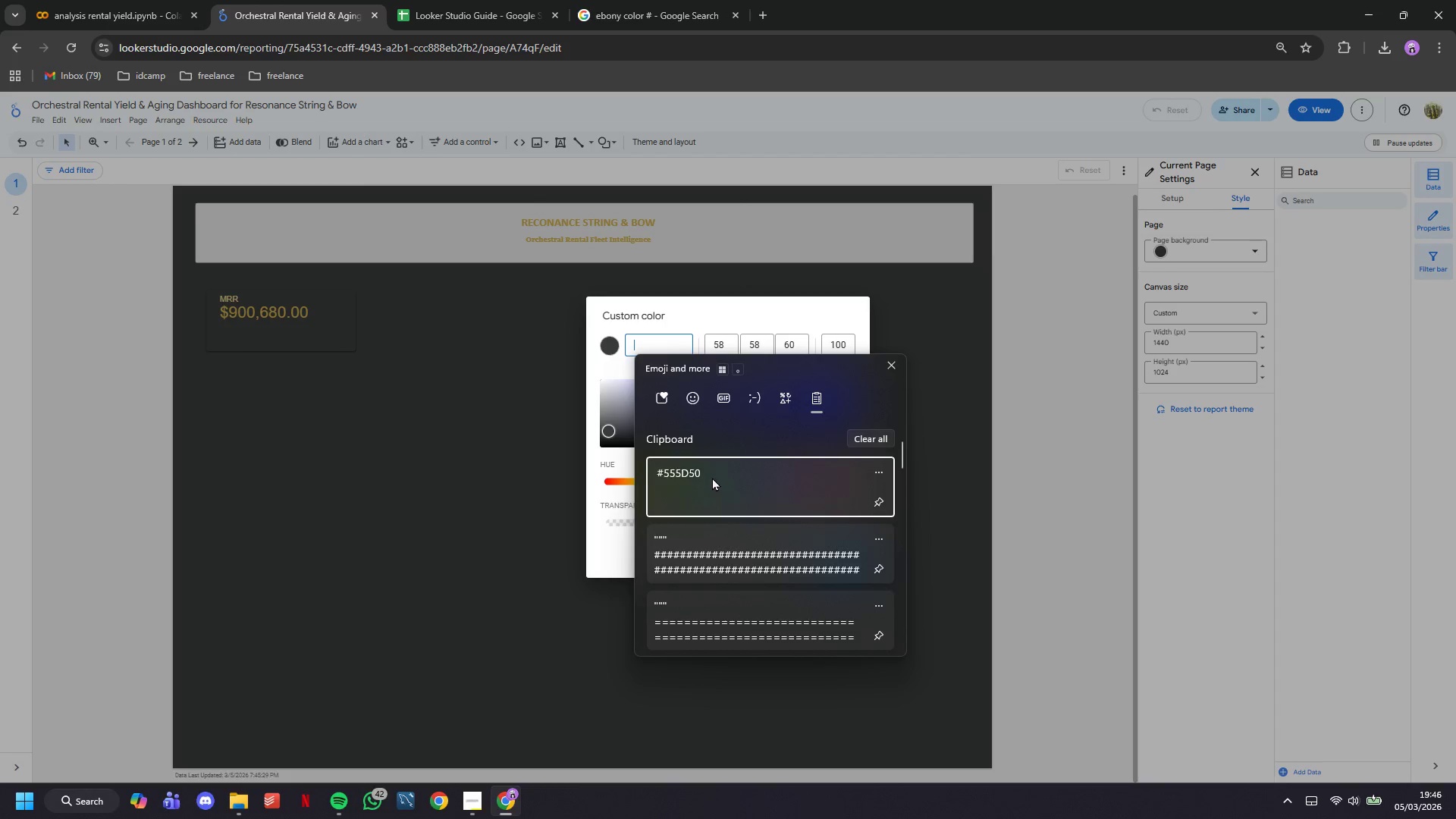 
key(Control+ControlLeft)
 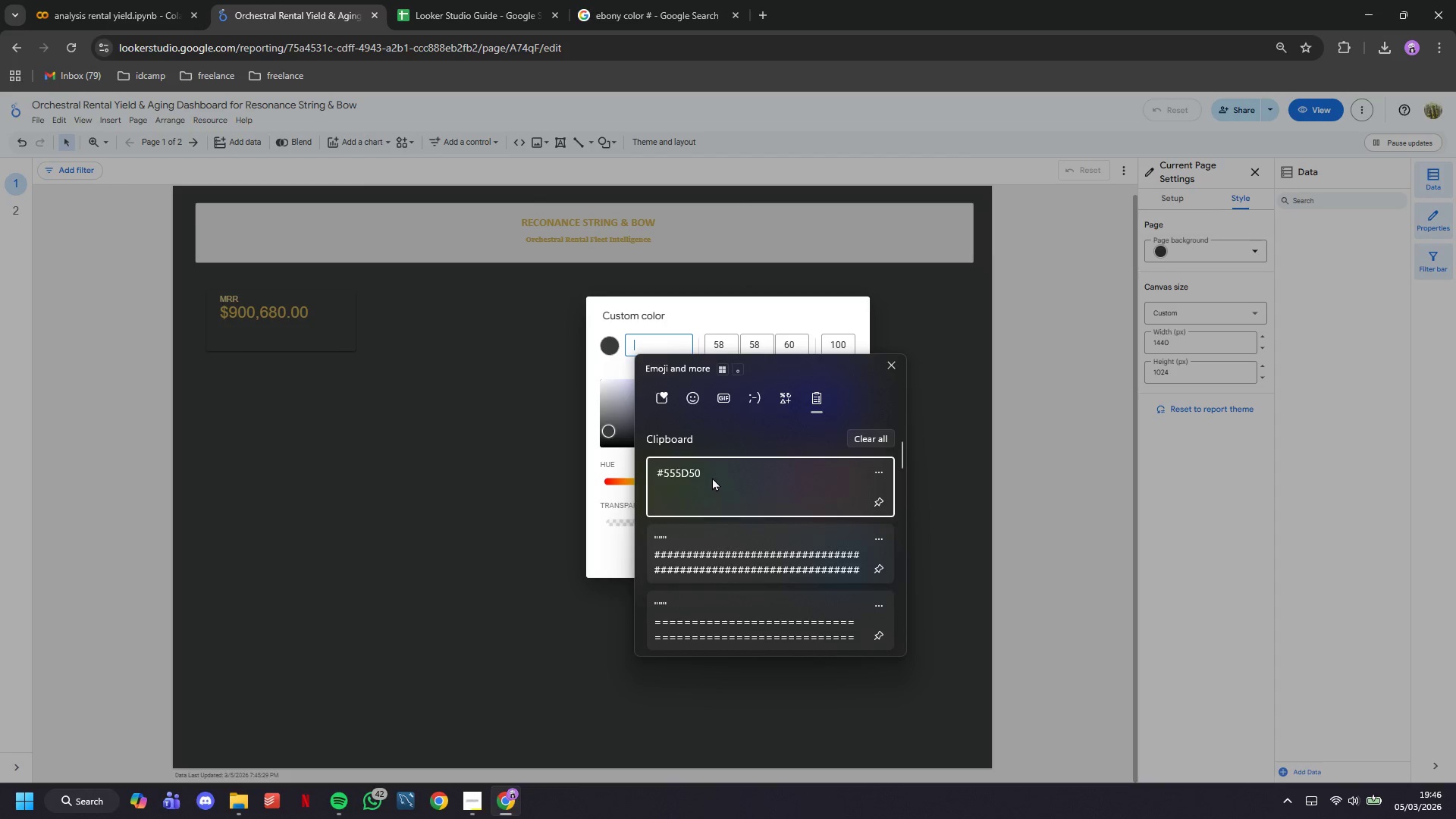 
hold_key(key=V, duration=25.92)
 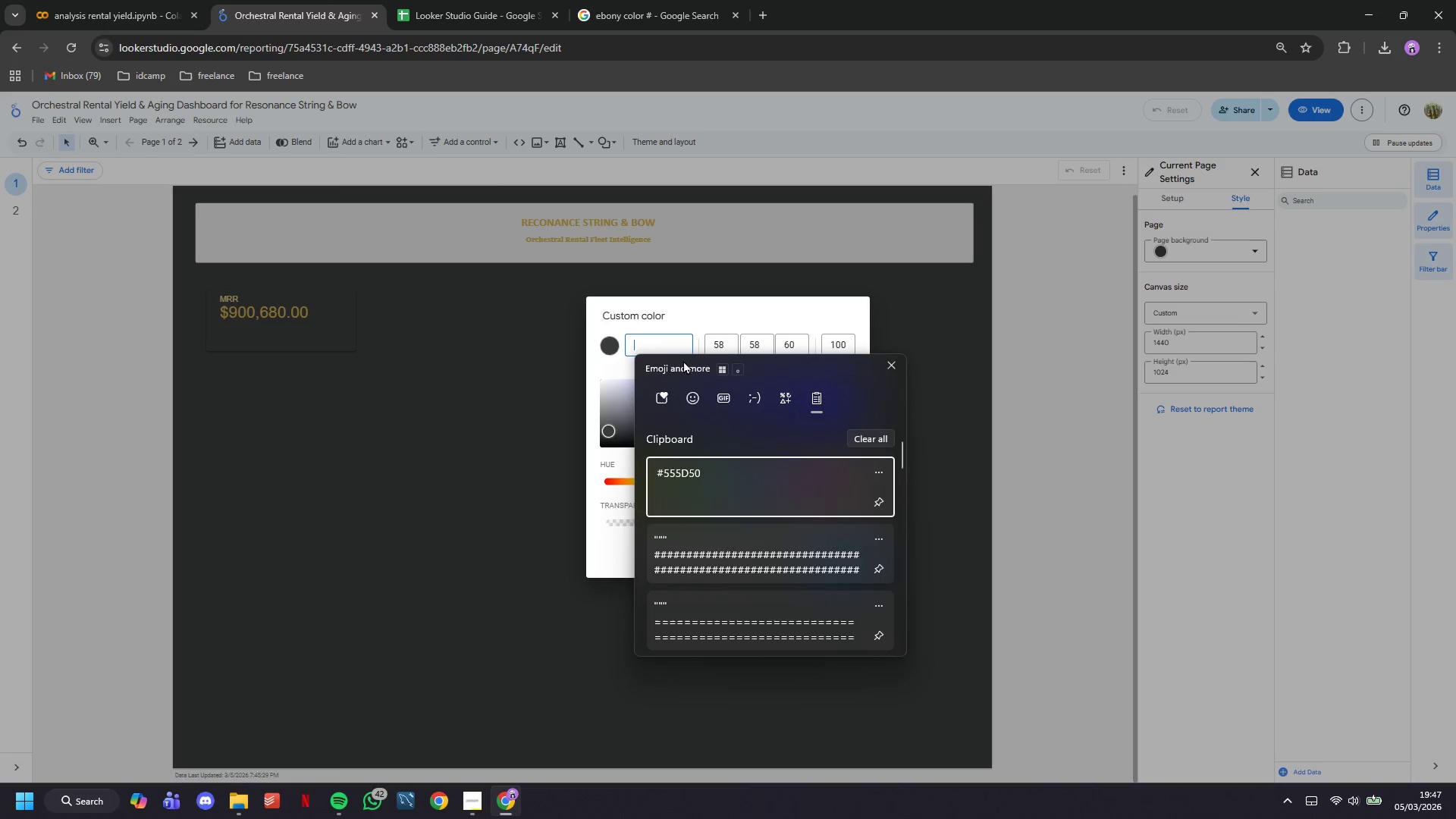 
key(Enter)
 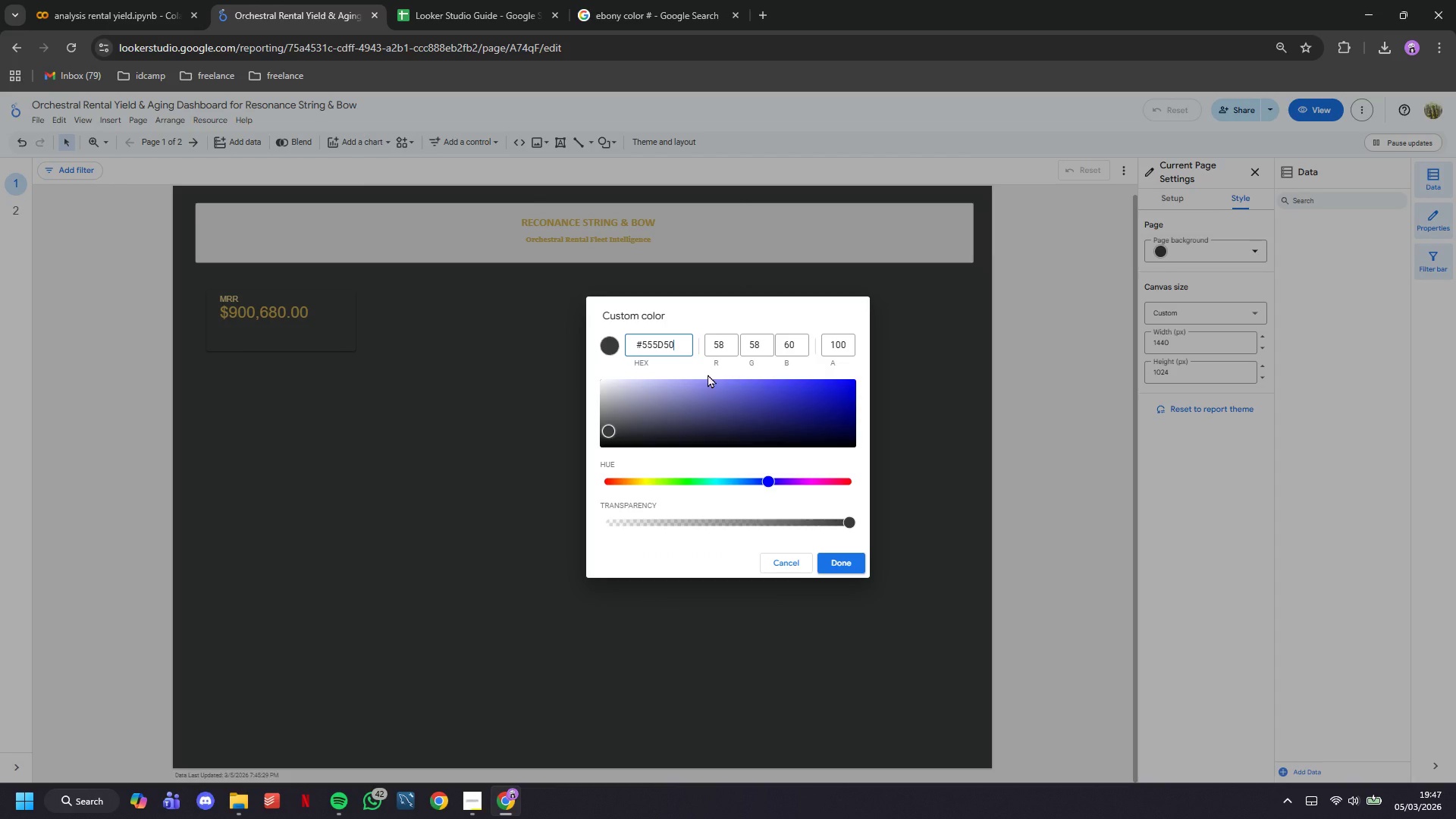 
key(Enter)
 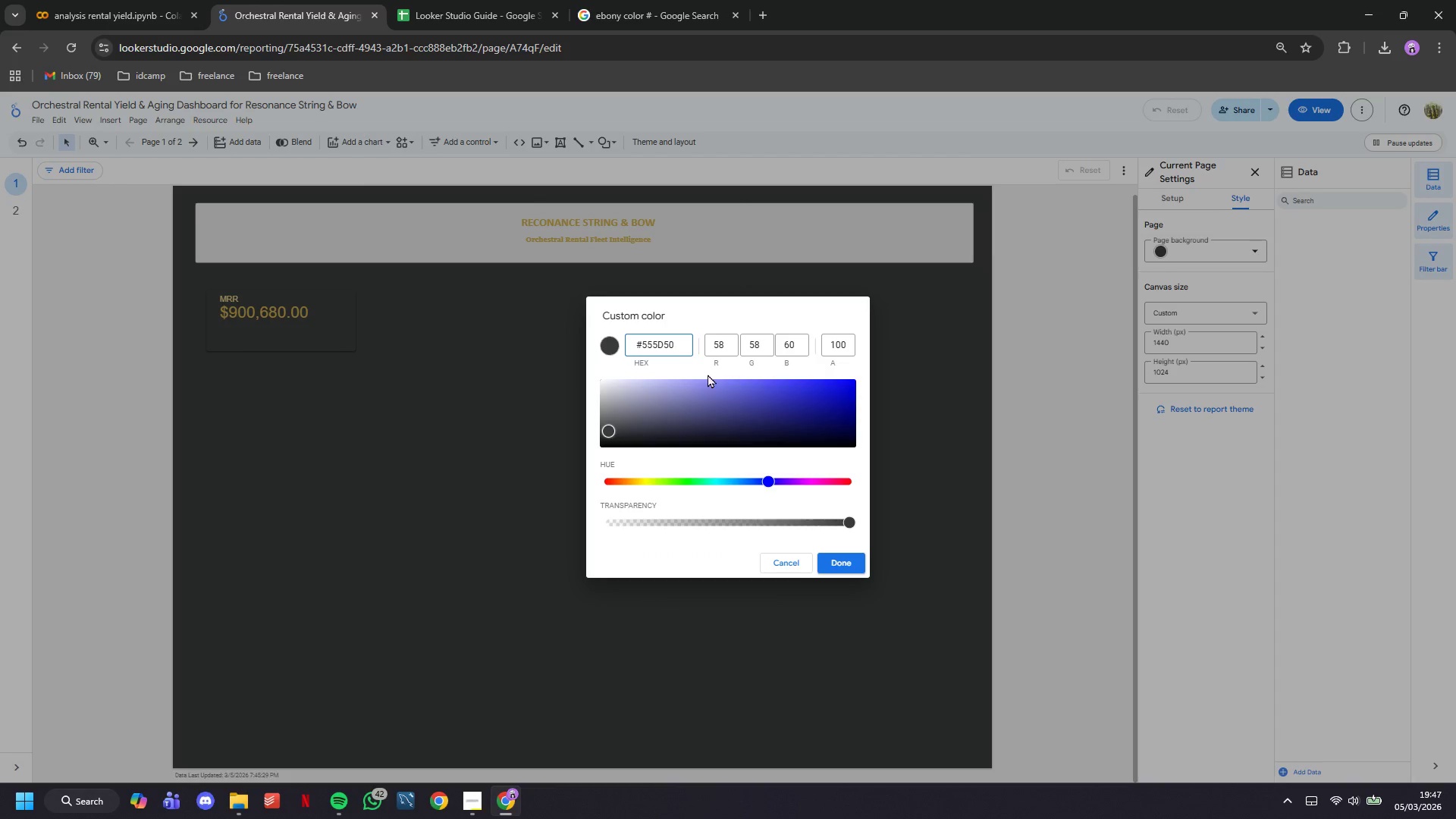 
key(Enter)
 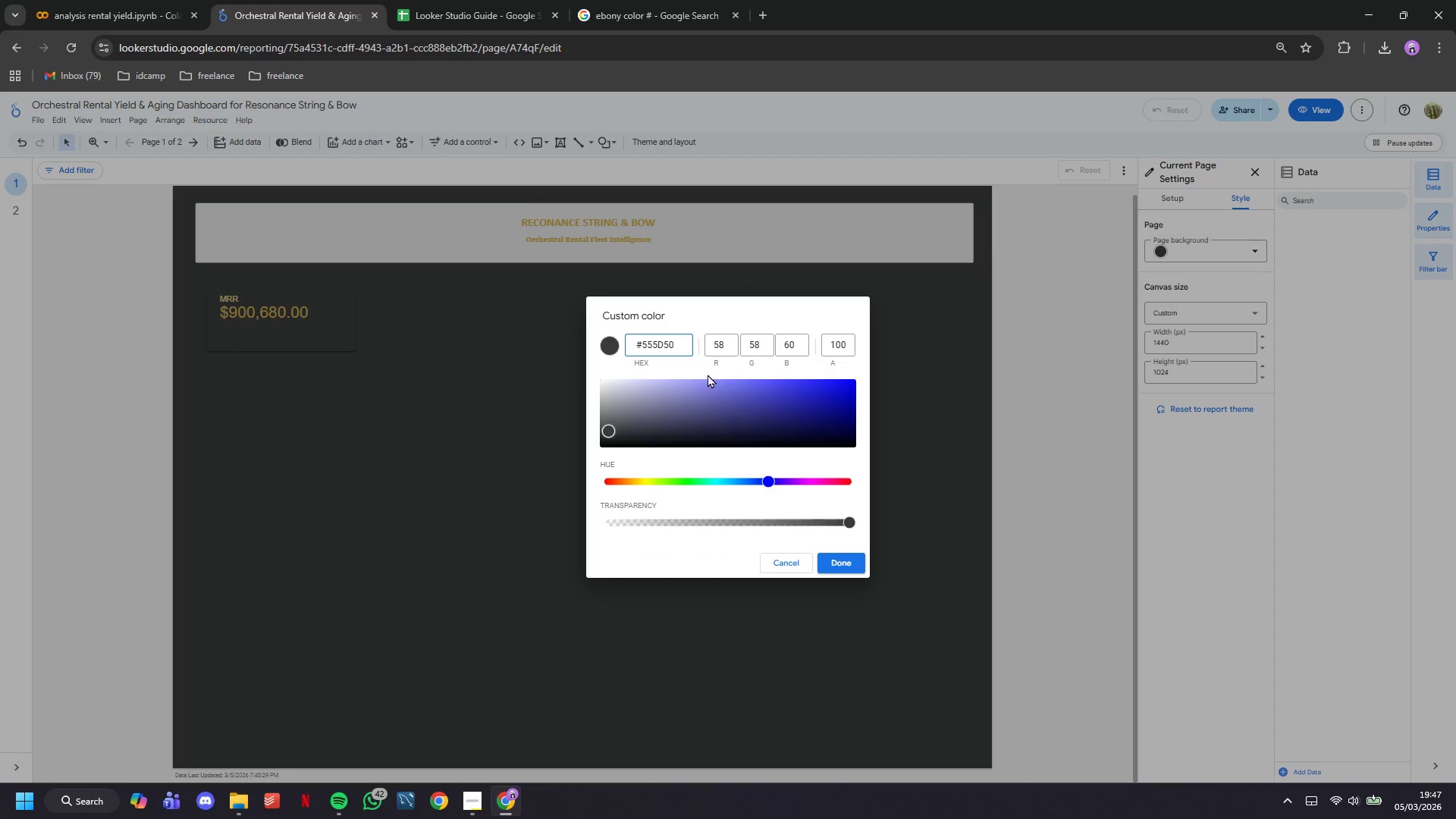 
key(Enter)
 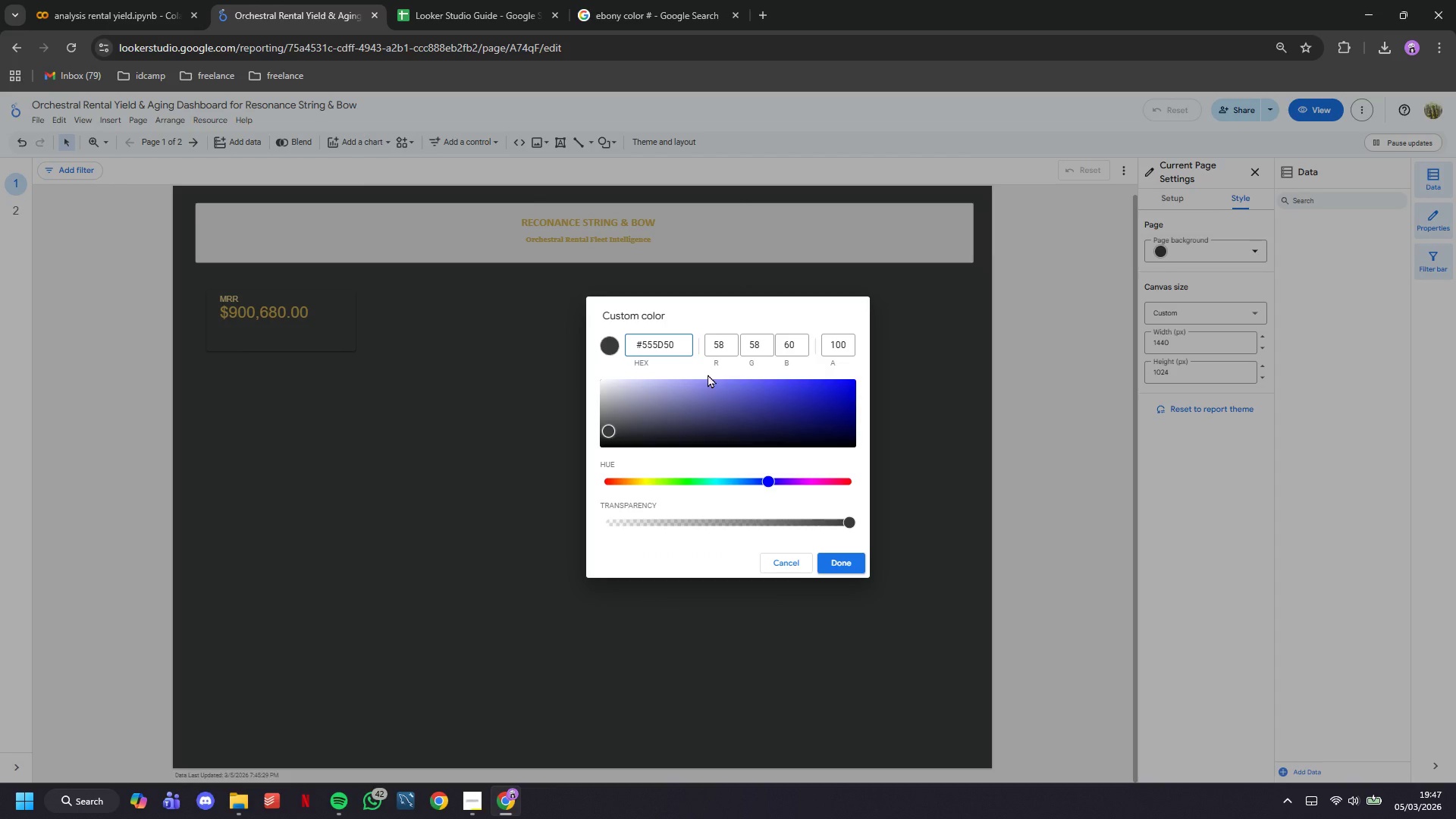 
key(Enter)
 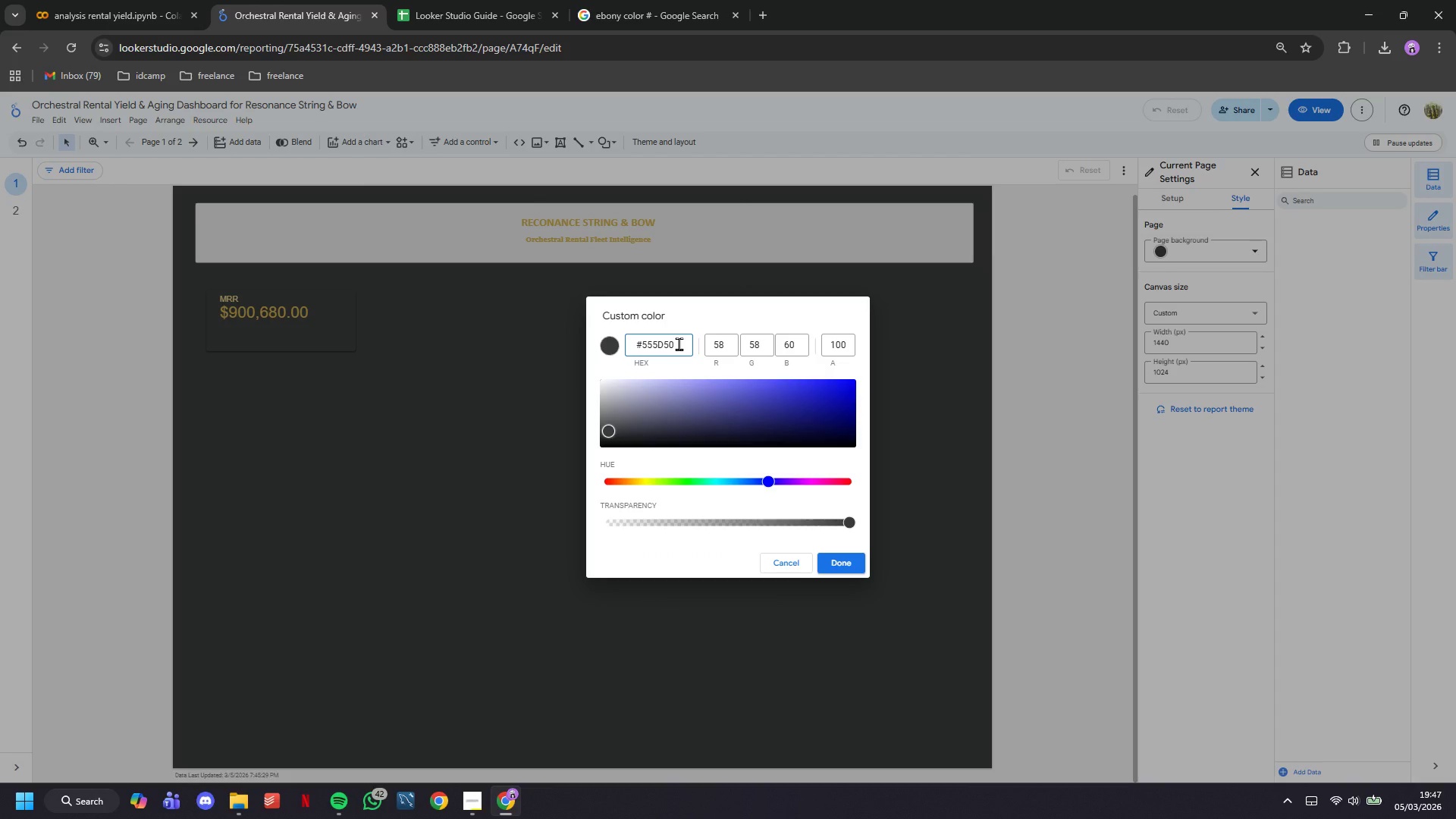 
double_click([679, 344])
 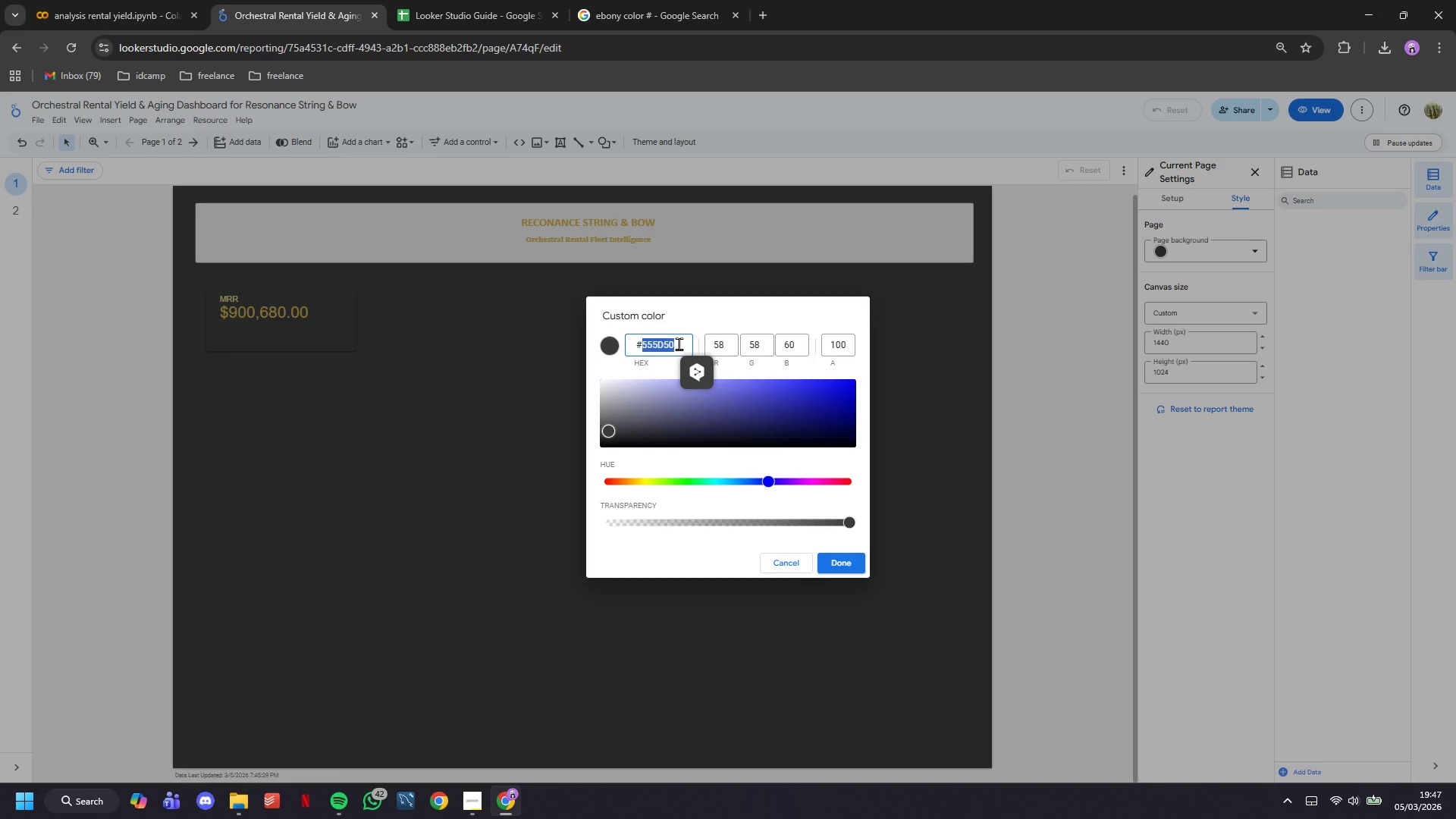 
type(555D)
 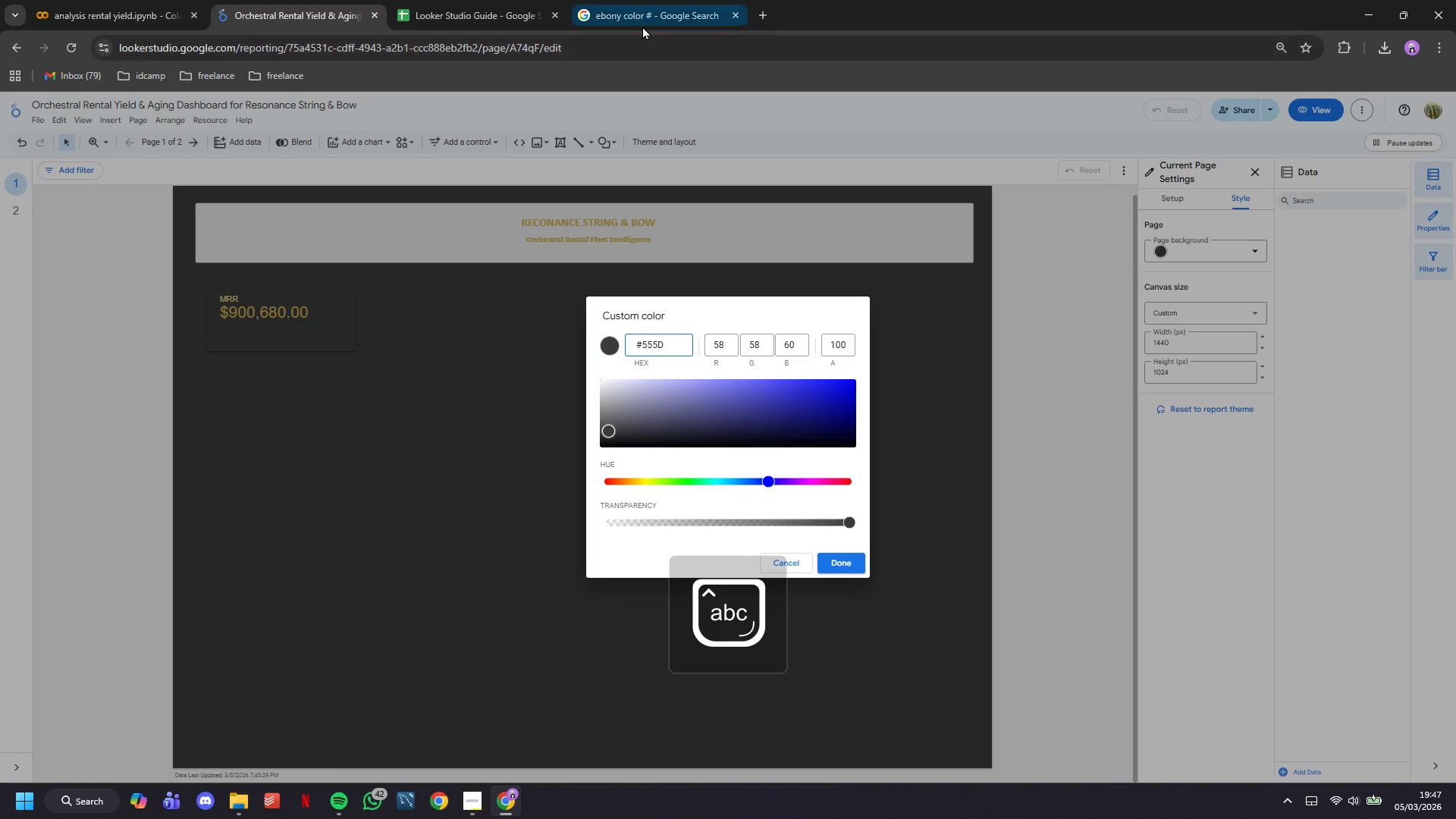 
left_click([642, 26])
 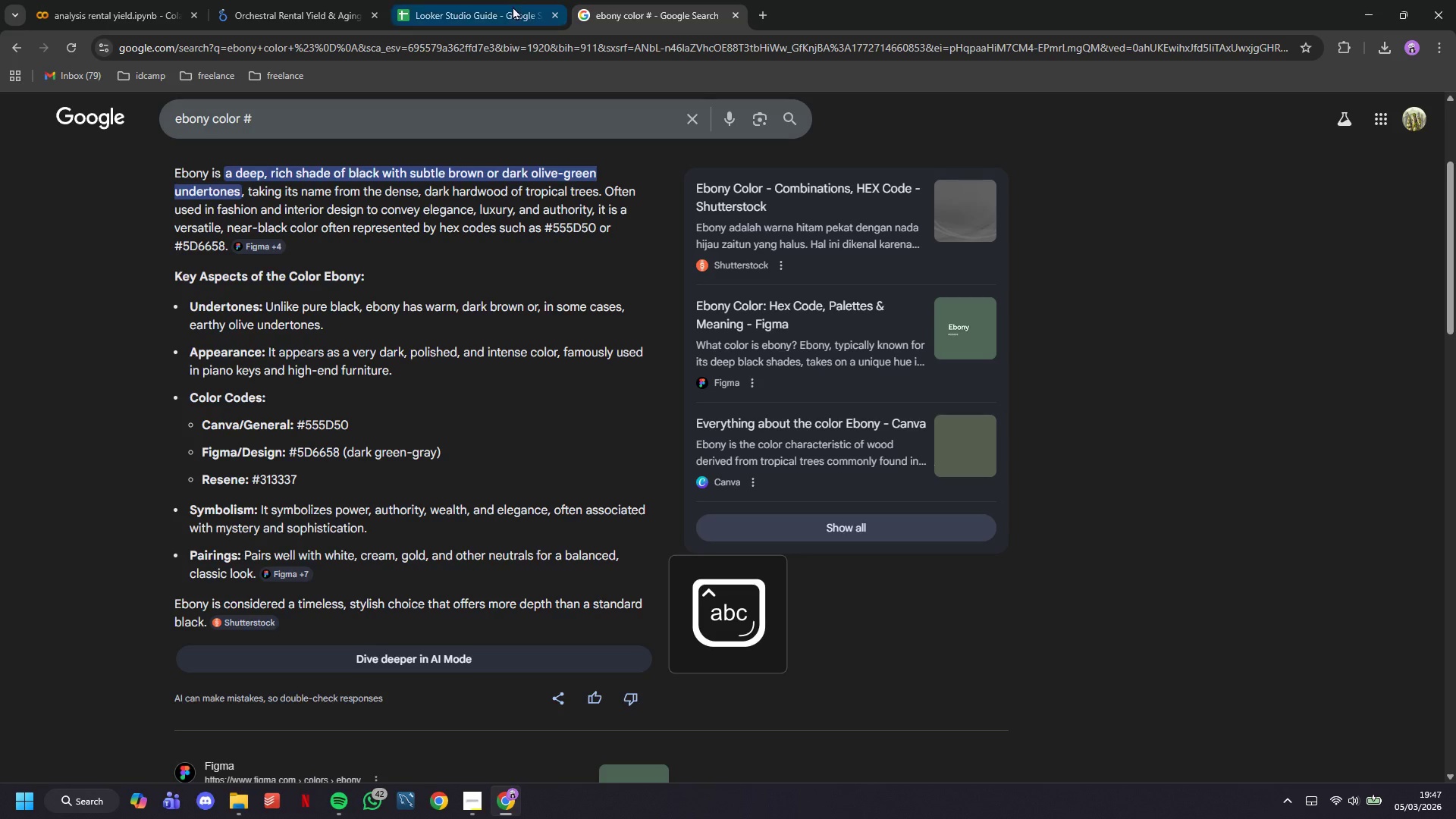 
left_click([334, 0])
 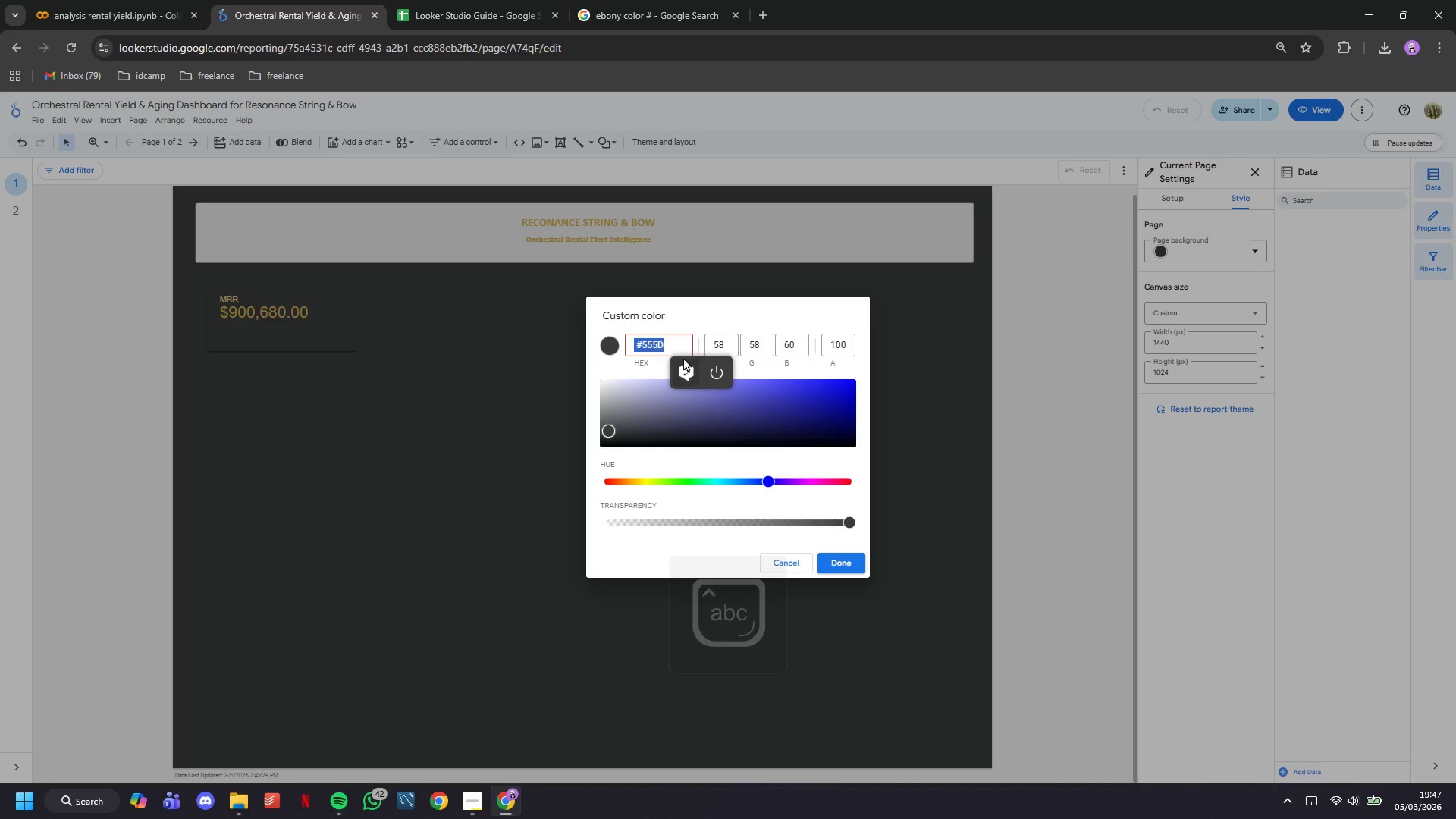 
left_click([668, 347])
 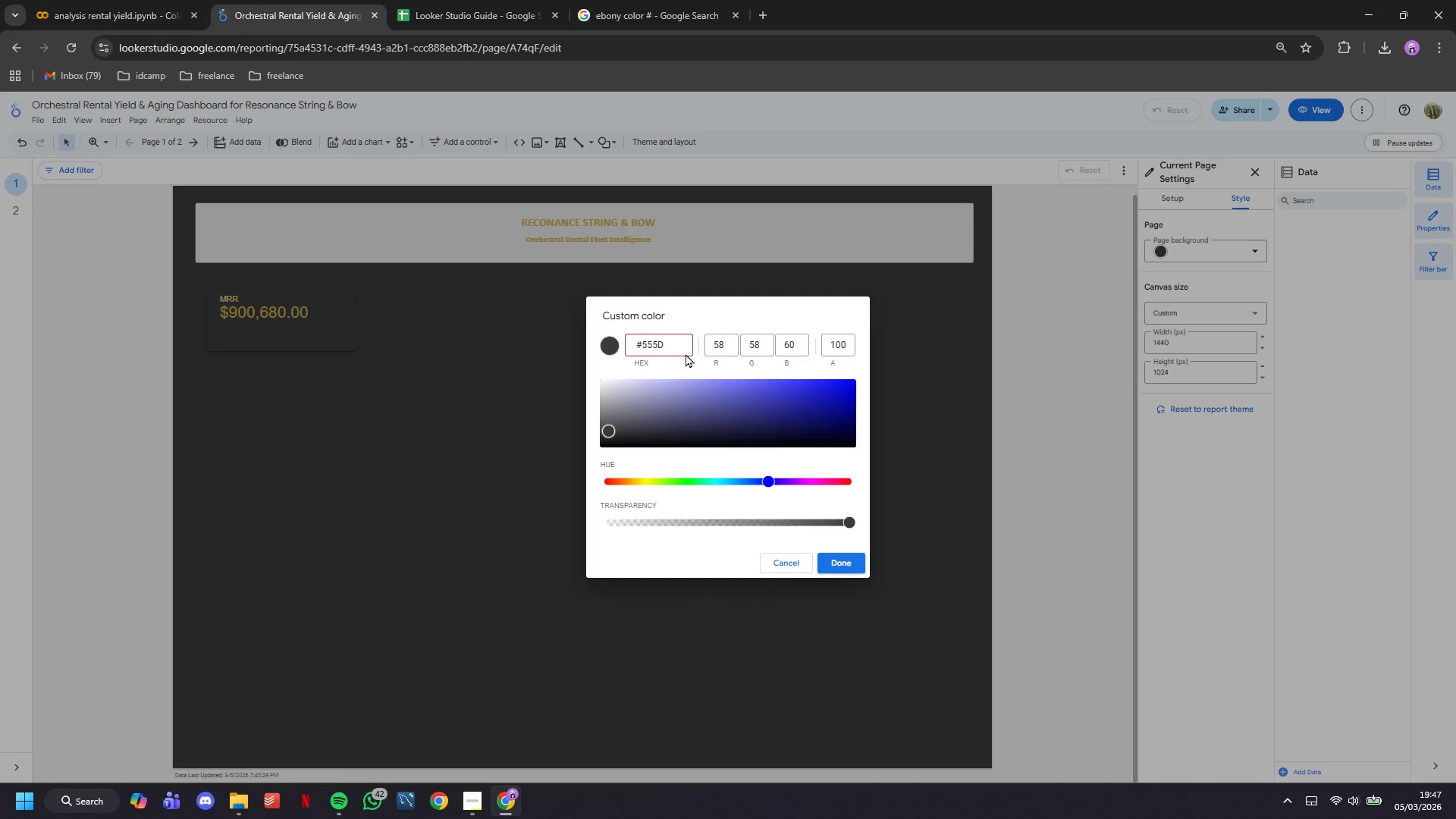 
type(50)
 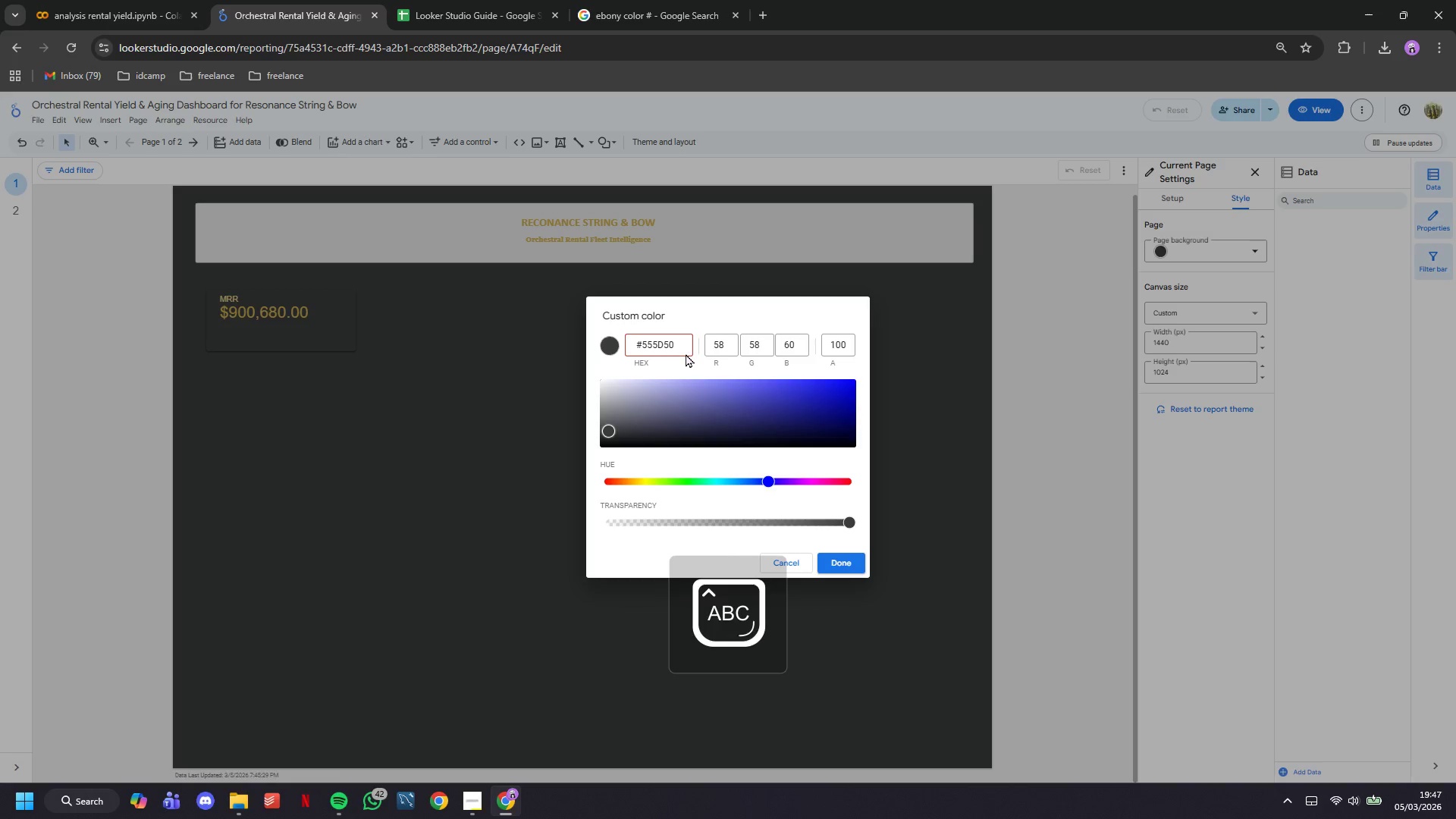 
key(Enter)
 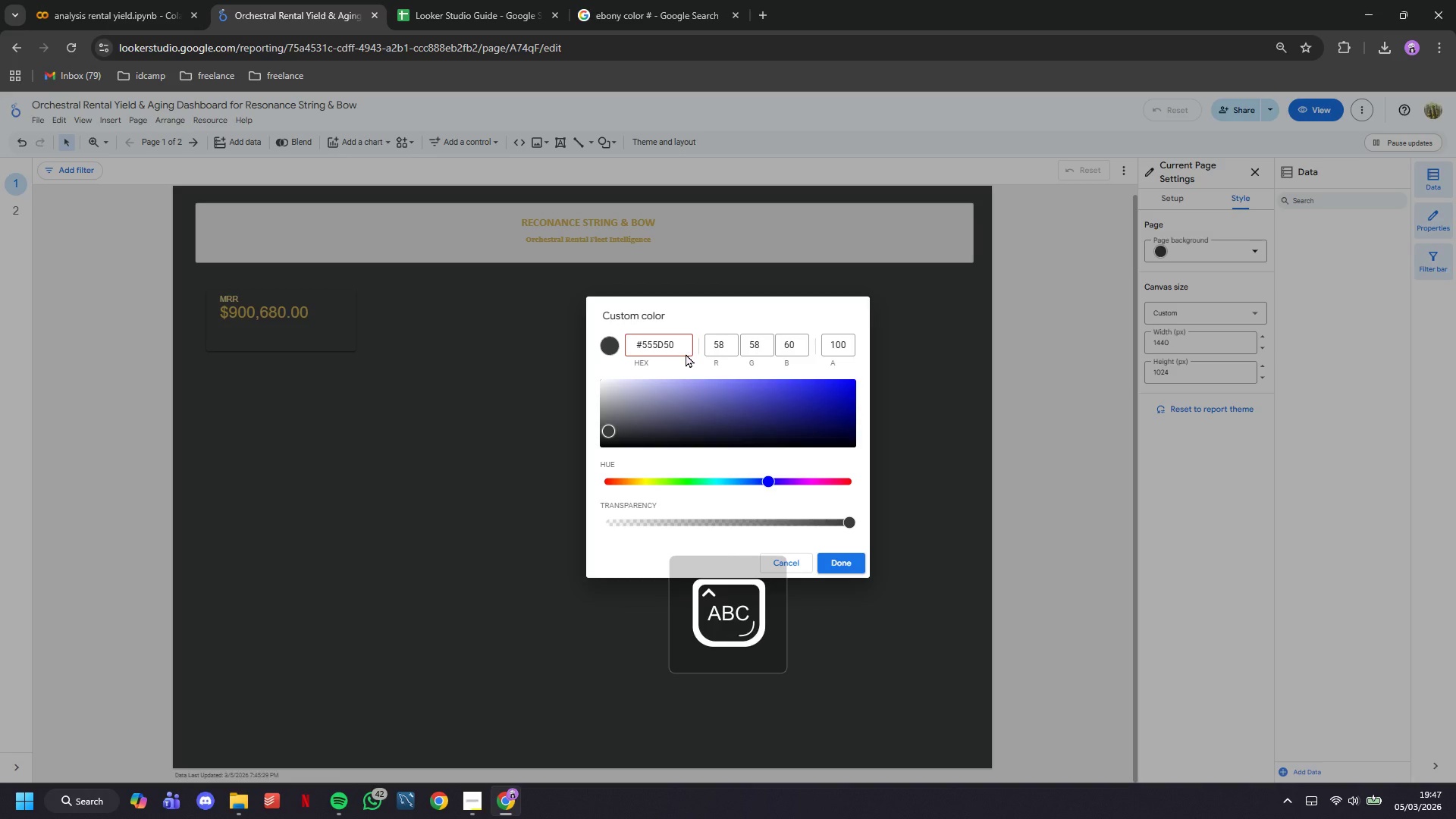 
key(Enter)
 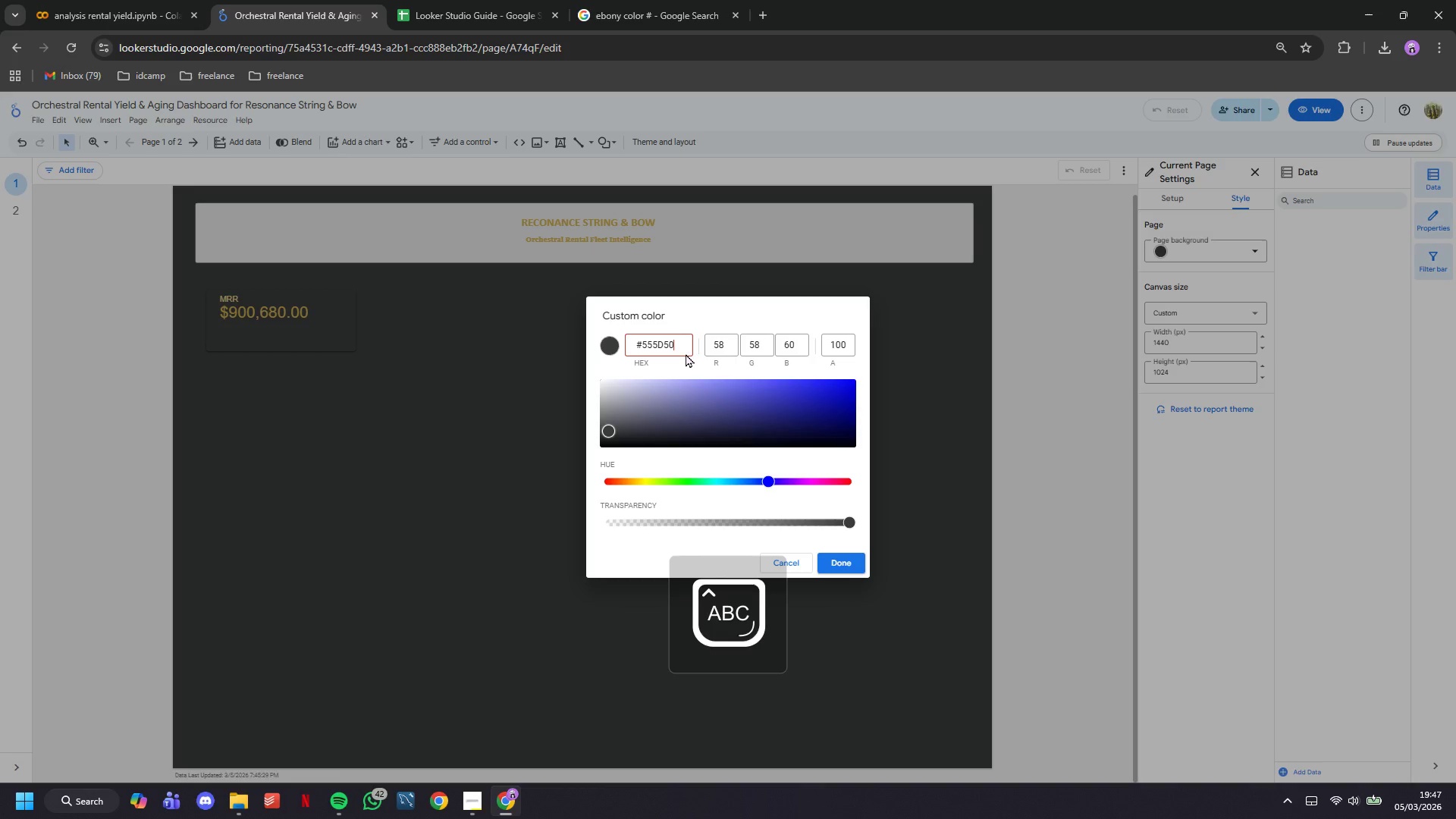 
key(Enter)
 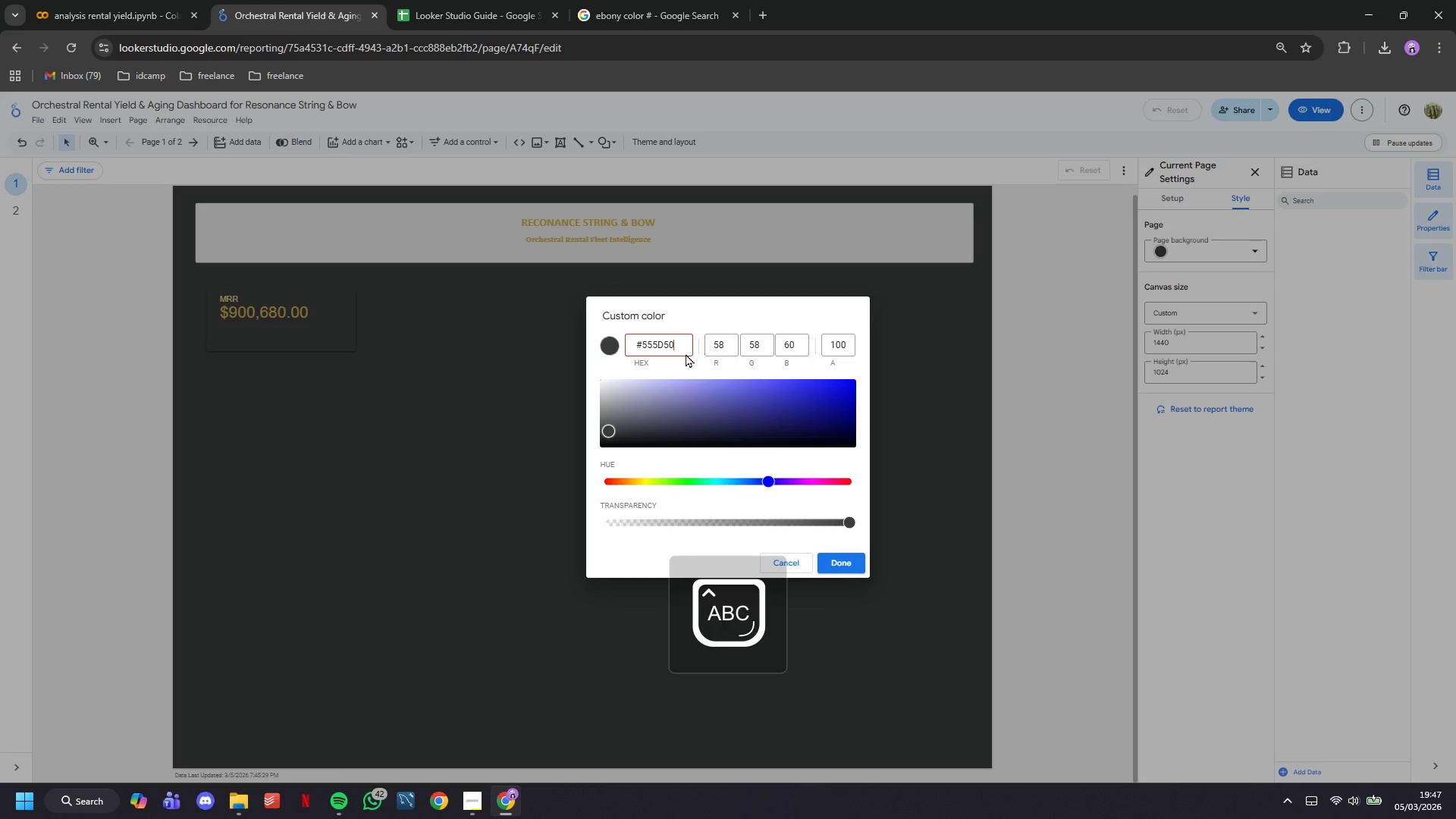 
key(CapsLock)
 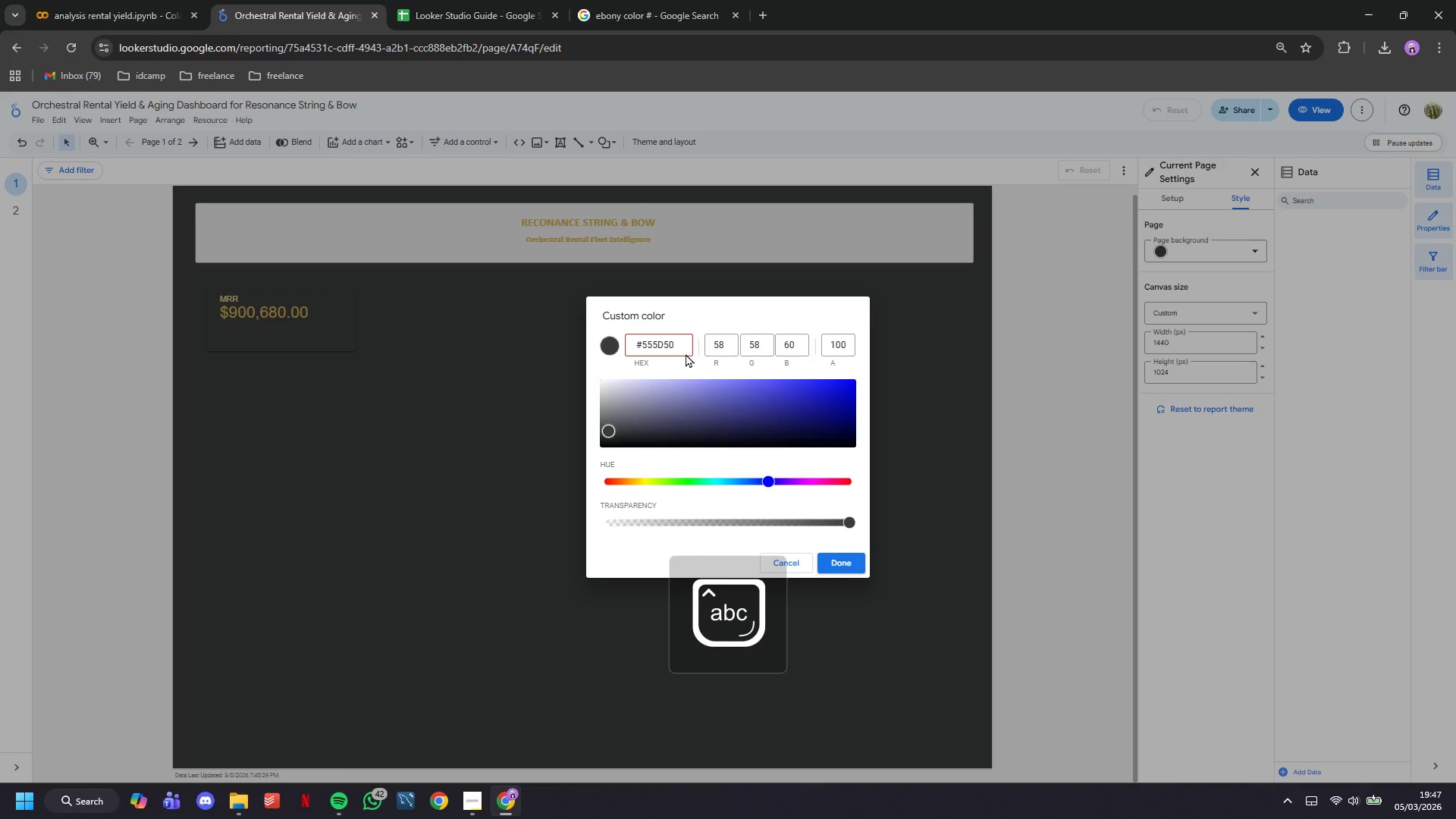 
key(Enter)
 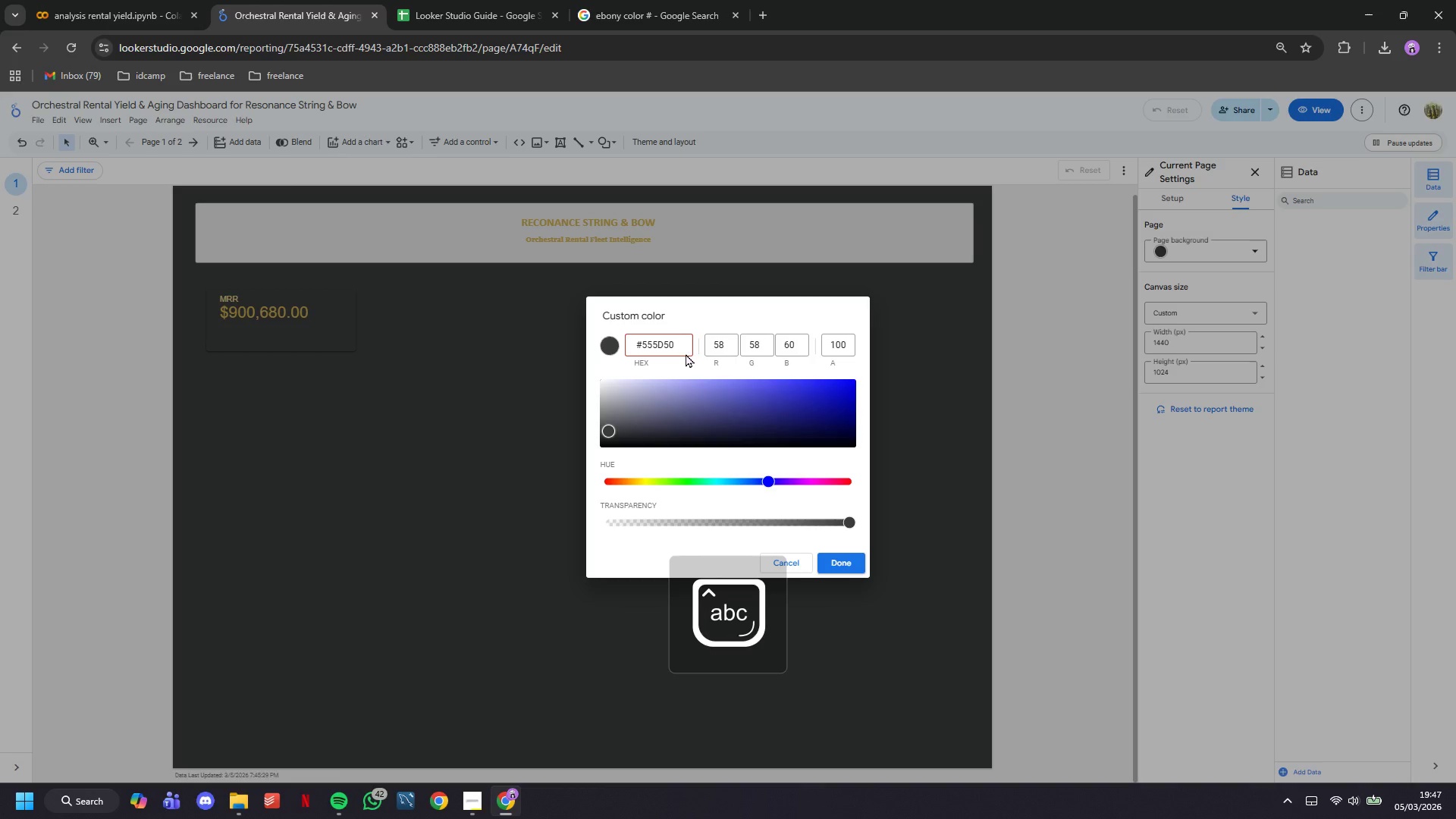 
key(Enter)
 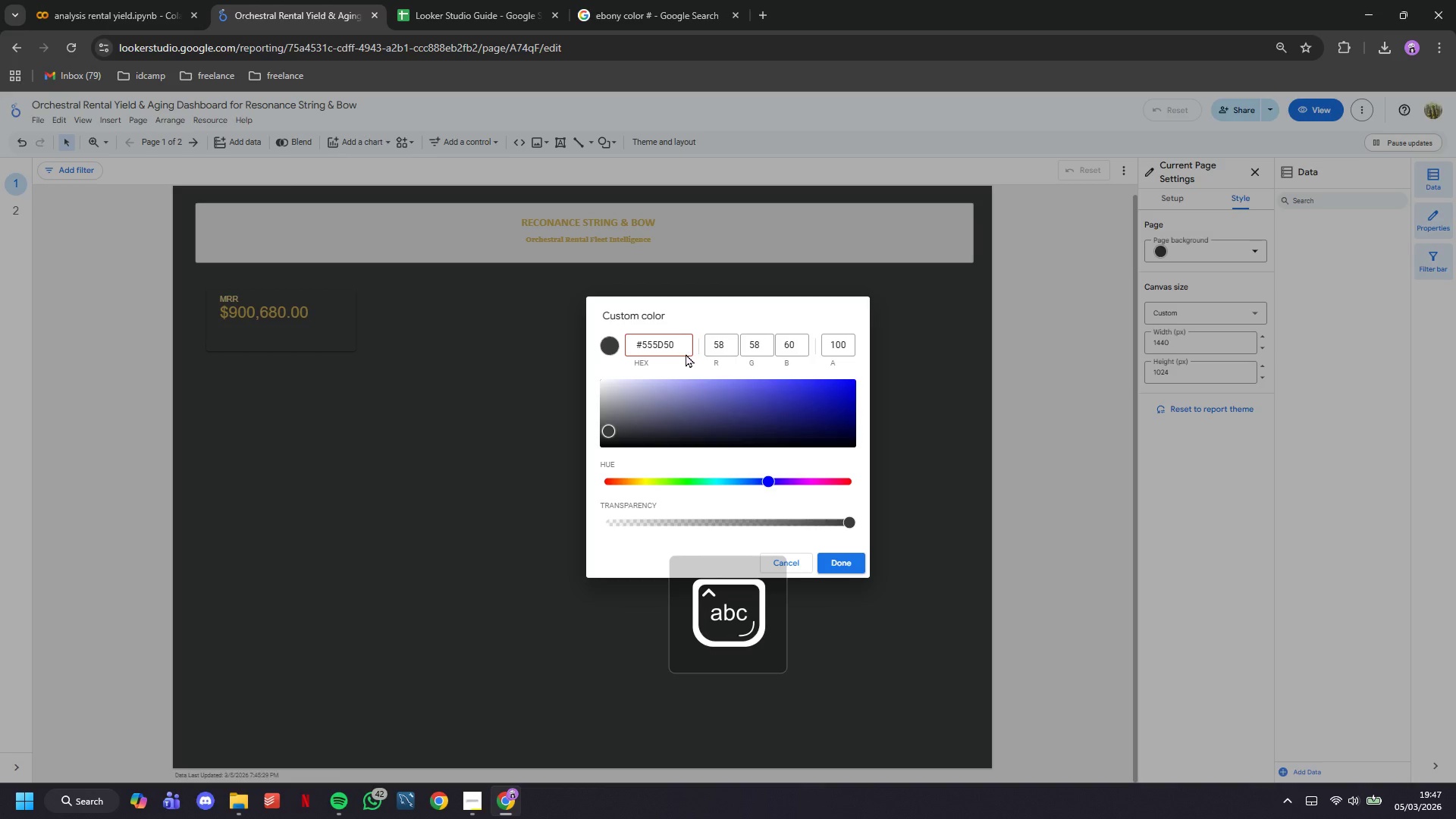 
key(Enter)
 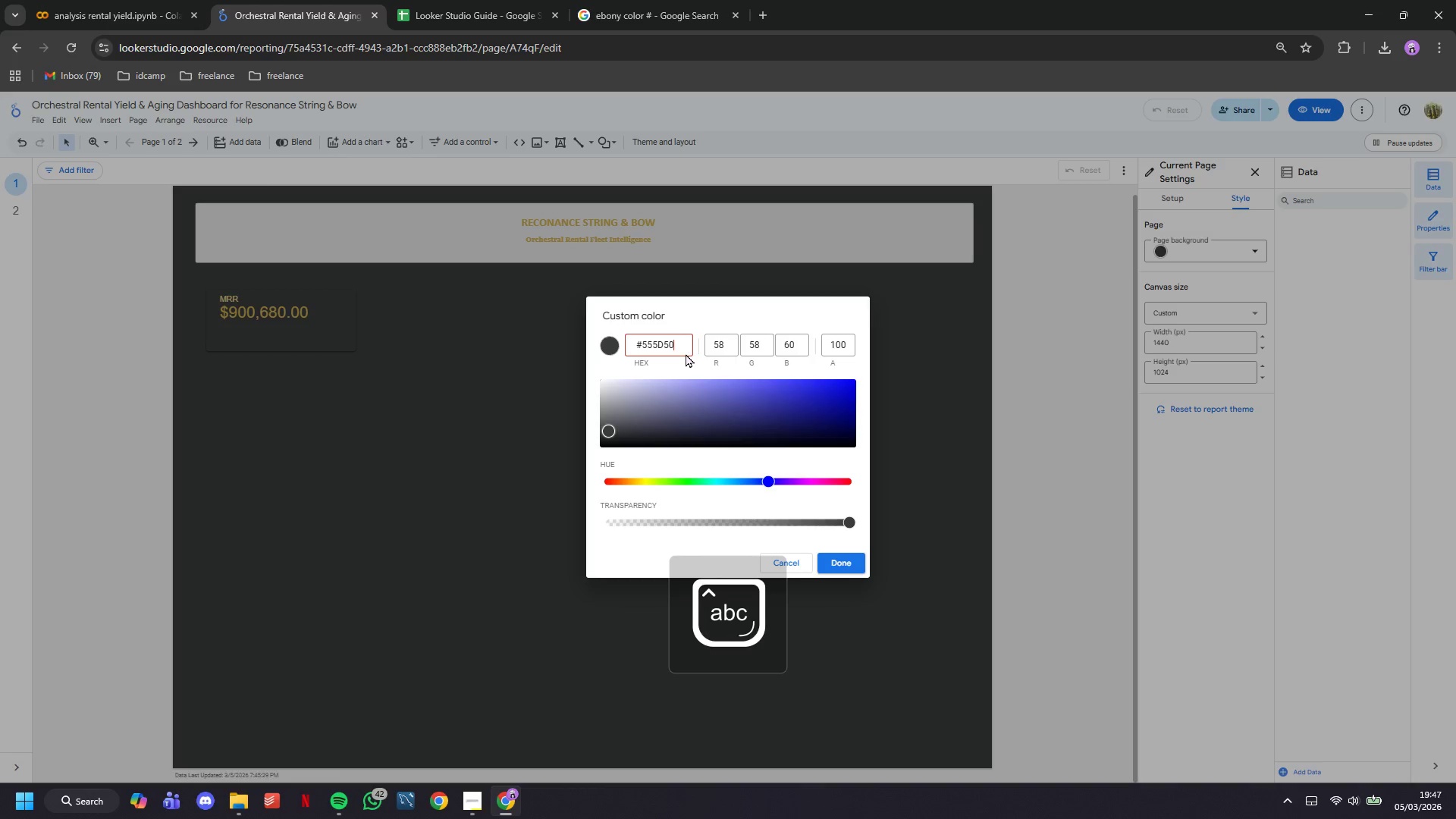 
key(Enter)
 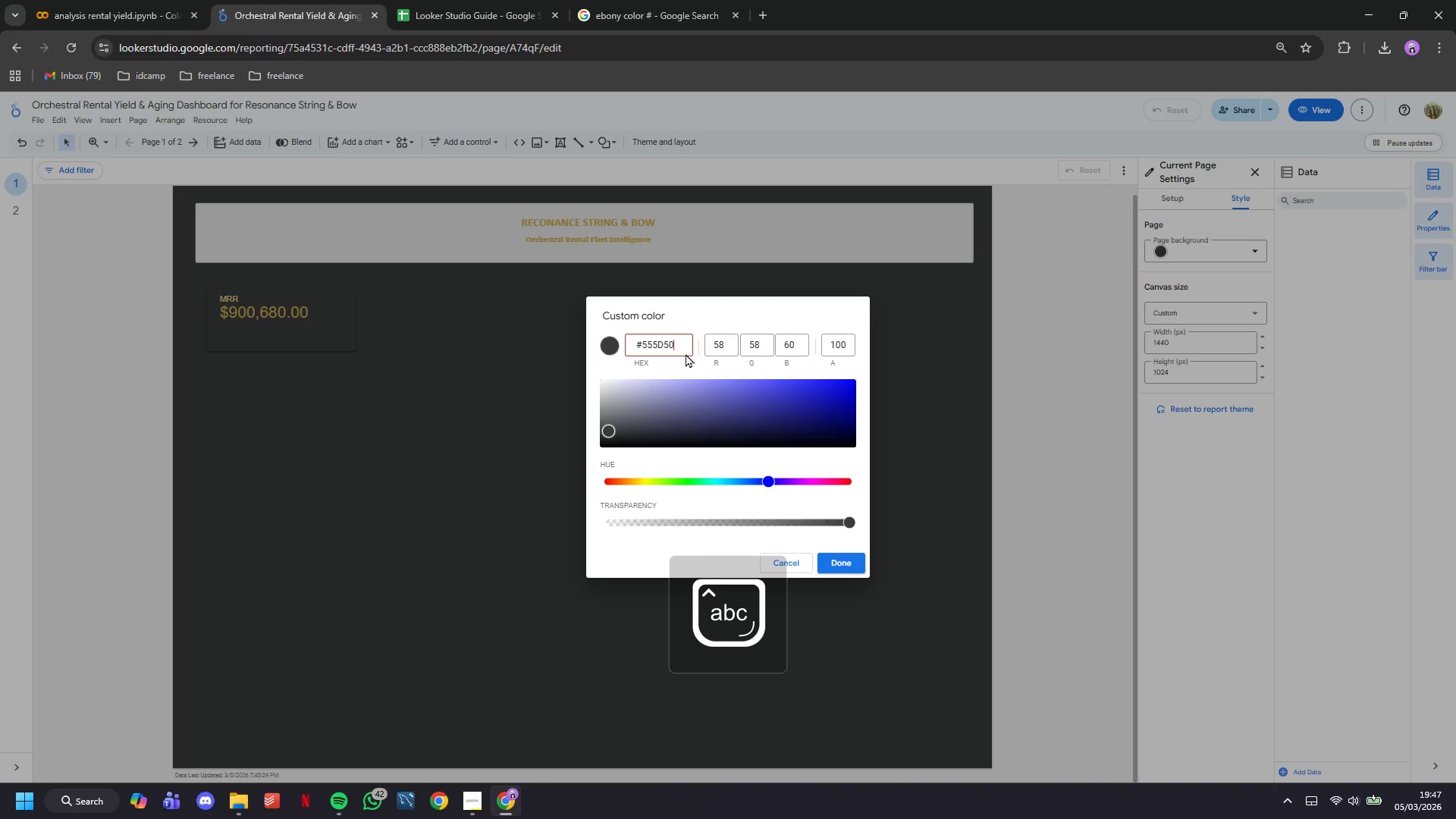 
key(Enter)
 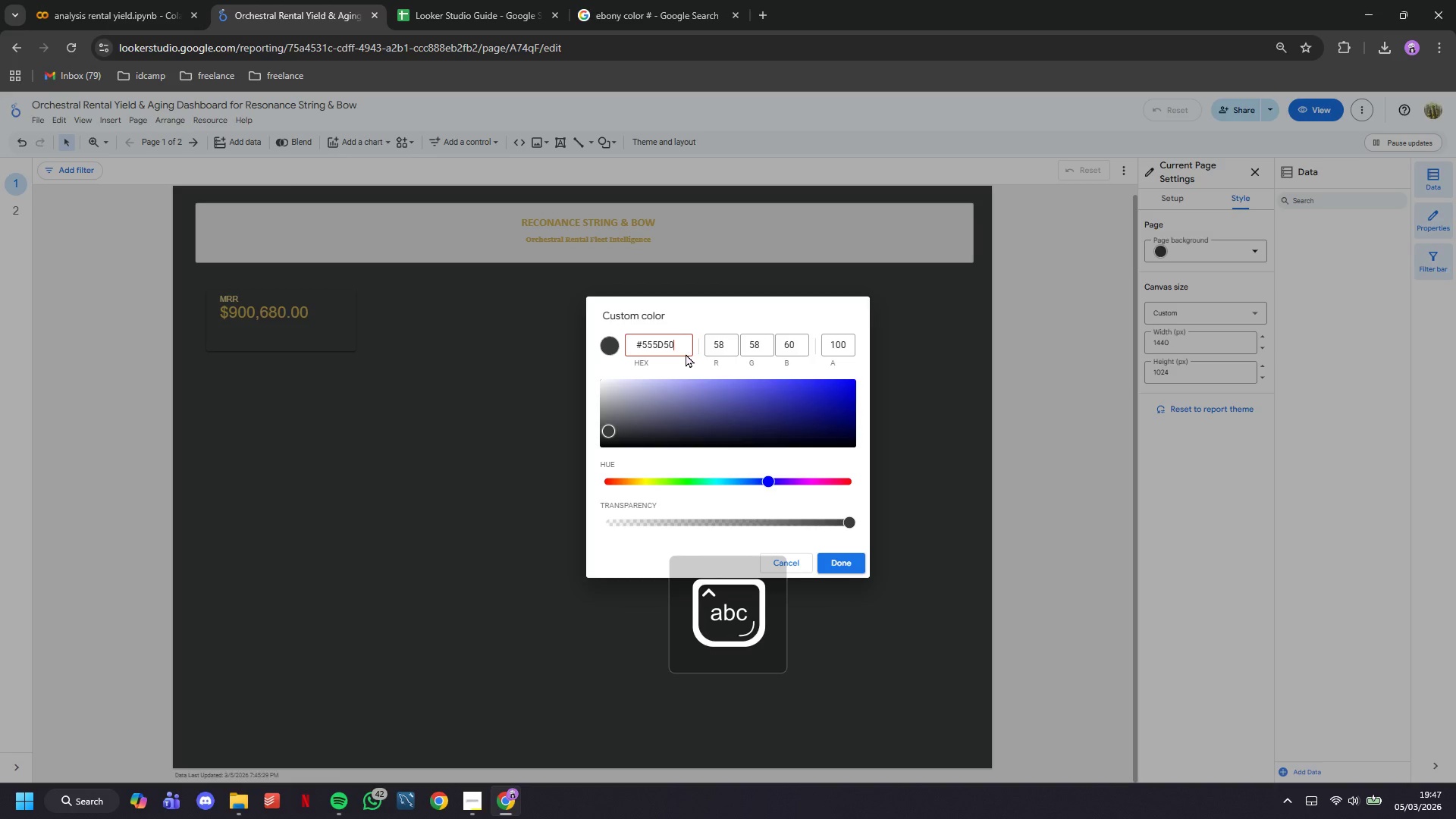 
key(Backspace)
key(Backspace)
key(Backspace)
key(Backspace)
key(Backspace)
key(Backspace)
type(eeeee)
key(Backspace)
key(Backspace)
key(Backspace)
key(Backspace)
key(Backspace)
key(Backspace)
type(#aaaa)
key(Backspace)
key(Backspace)
key(Backspace)
key(Backspace)
key(Backspace)
key(Backspace)
 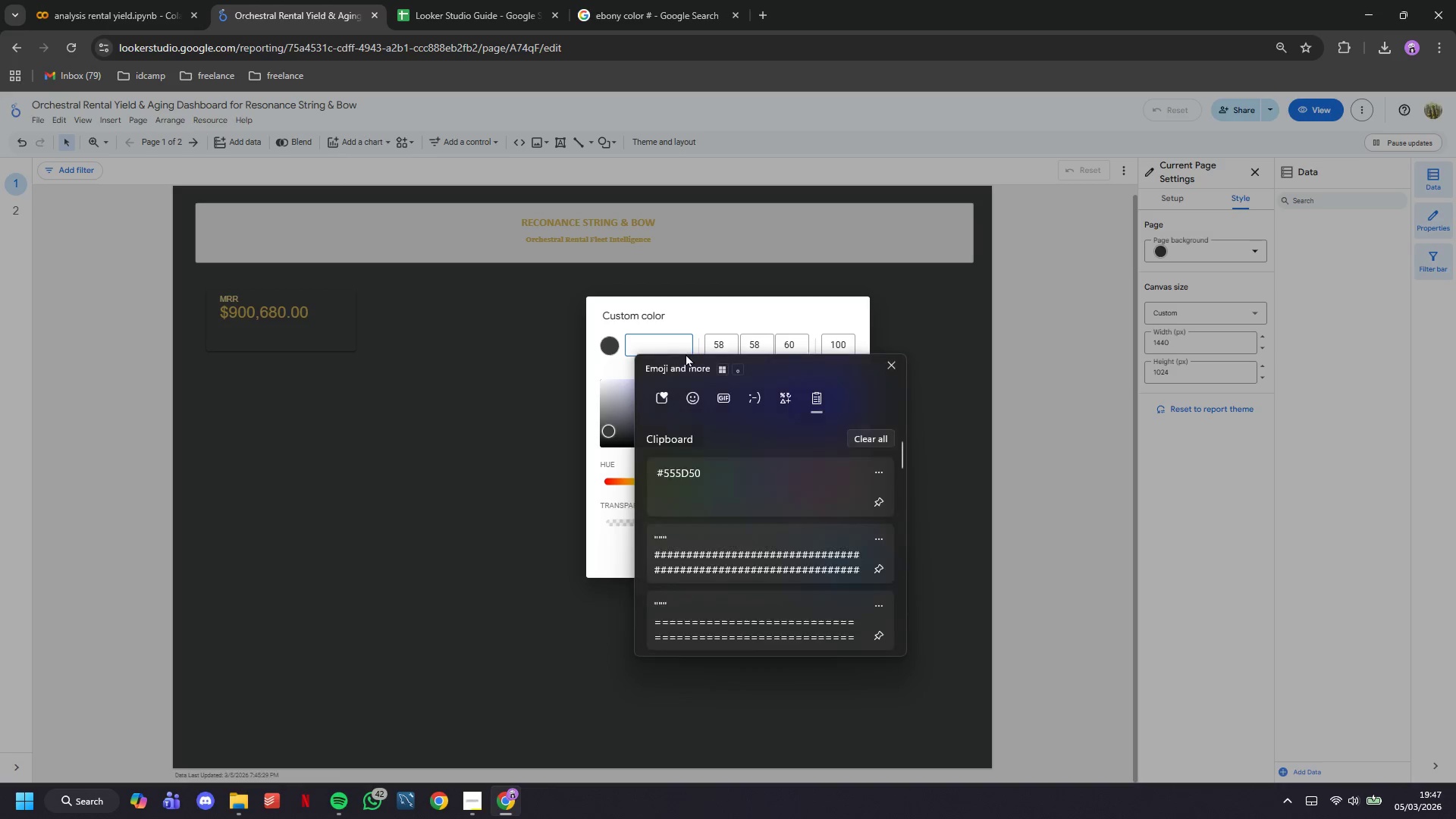 
 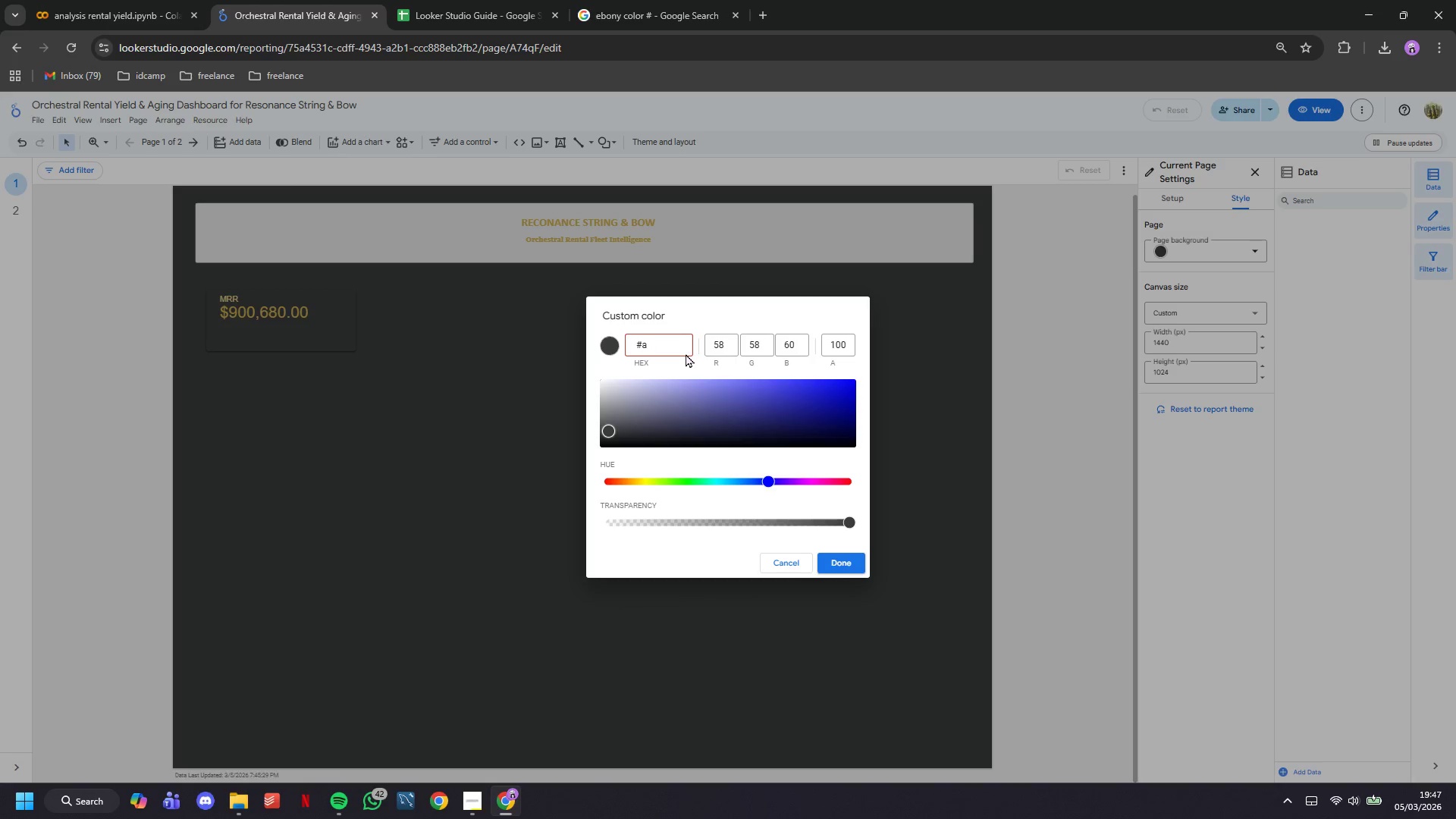 
hold_key(key=MetaLeft, duration=0.38)
 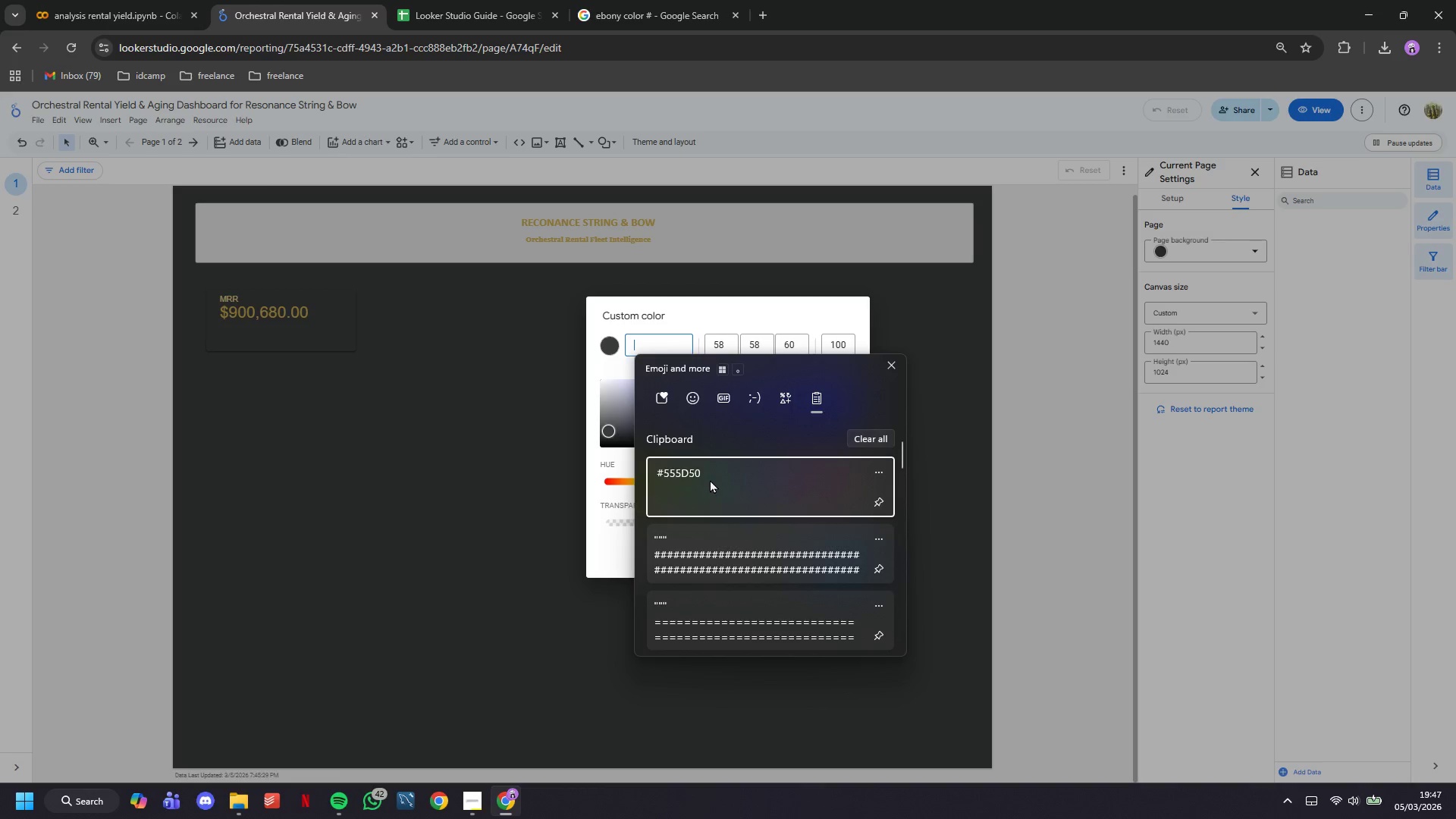 
key(Control+ControlLeft)
 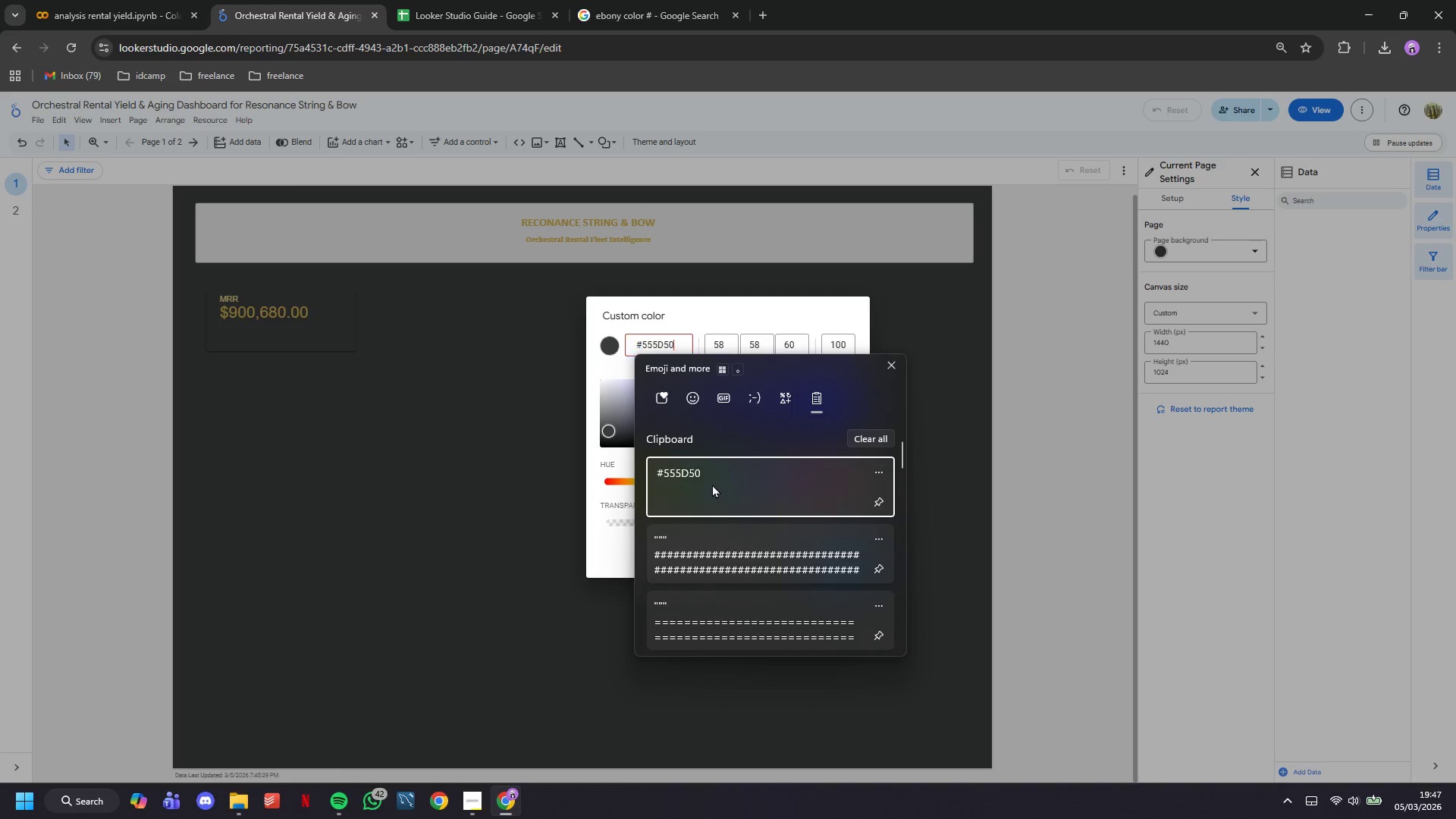 
key(Control+V)
 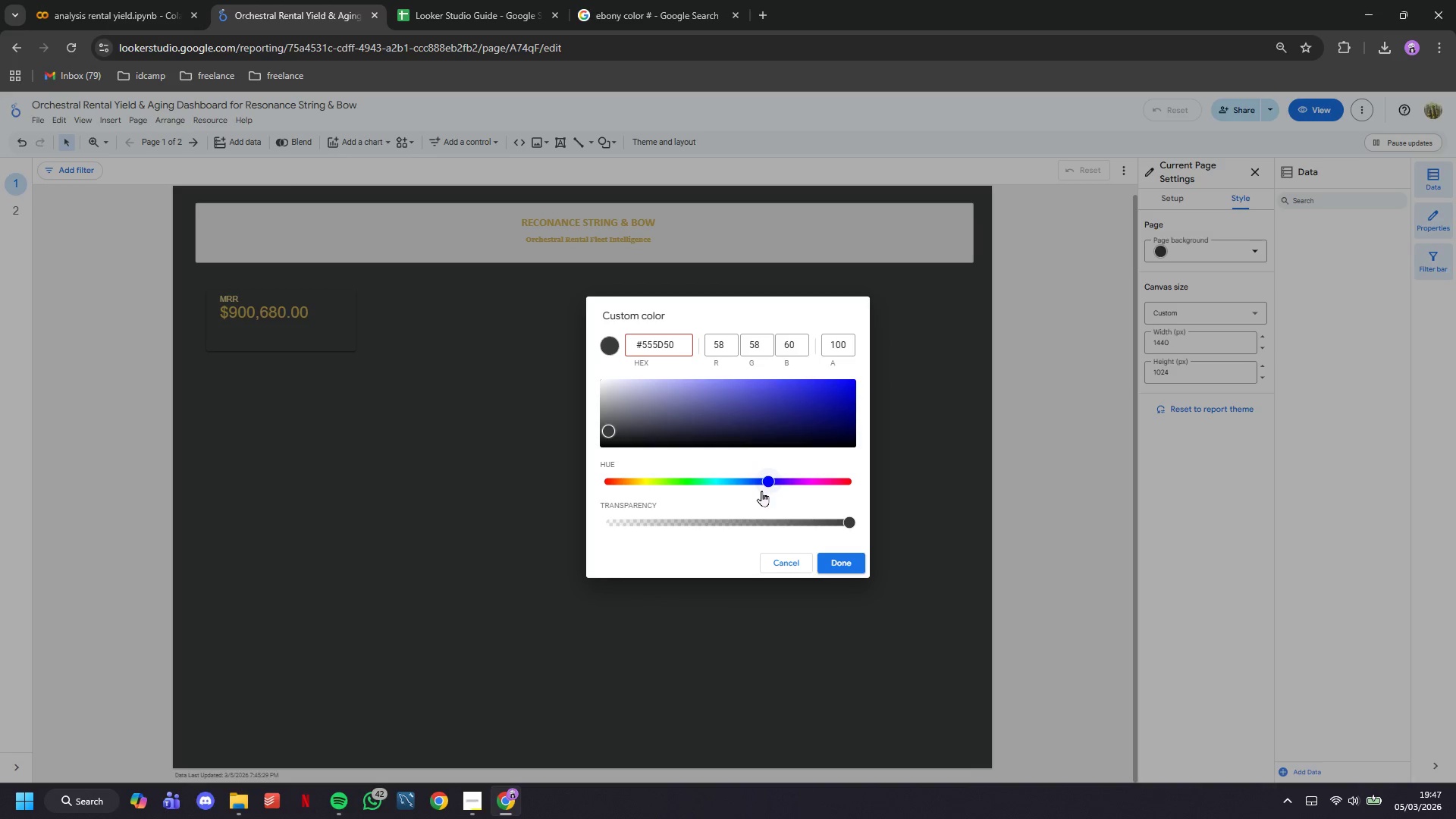 
left_click_drag(start_coordinate=[767, 485], to_coordinate=[748, 485])
 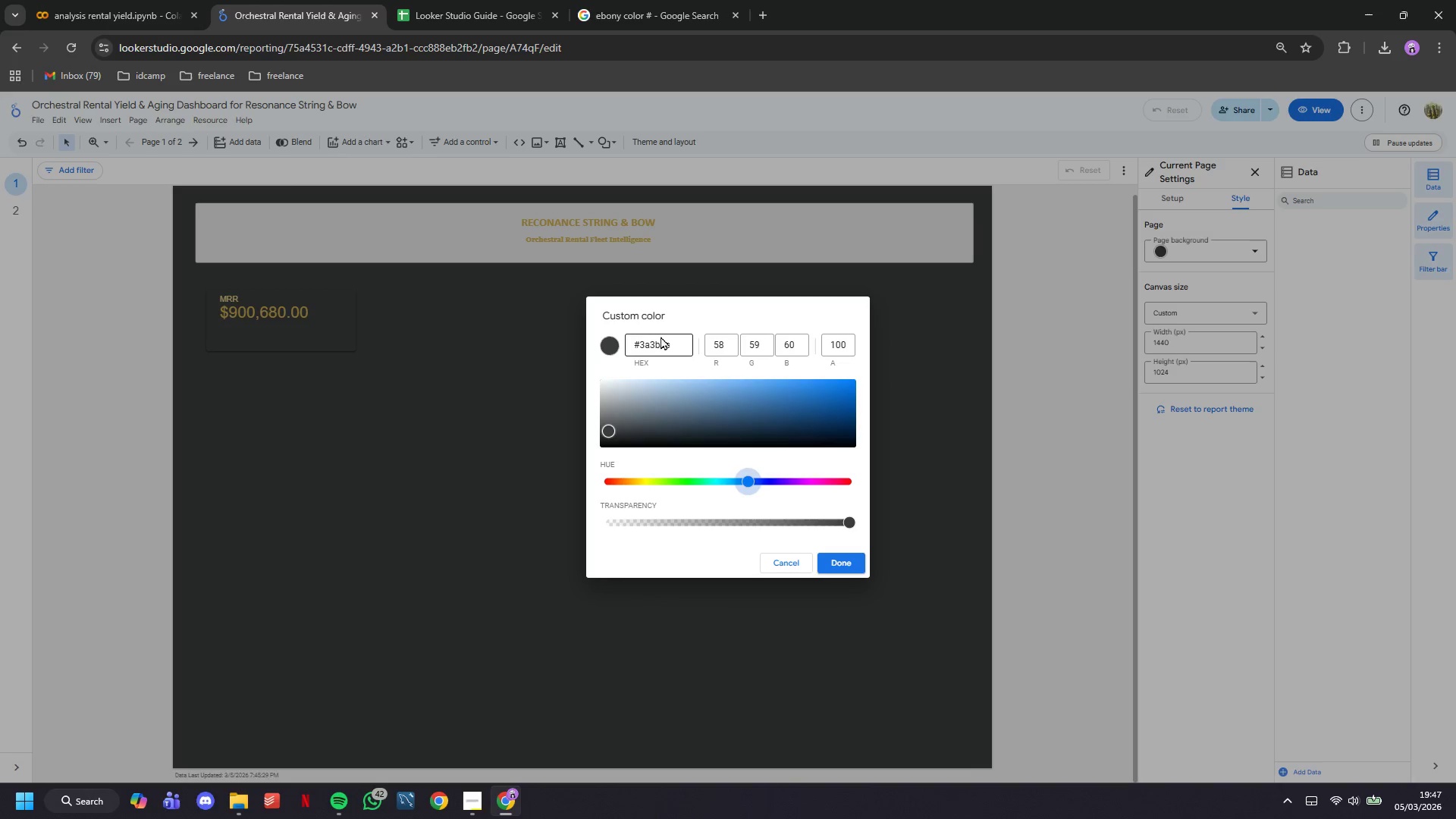 
double_click([678, 340])
 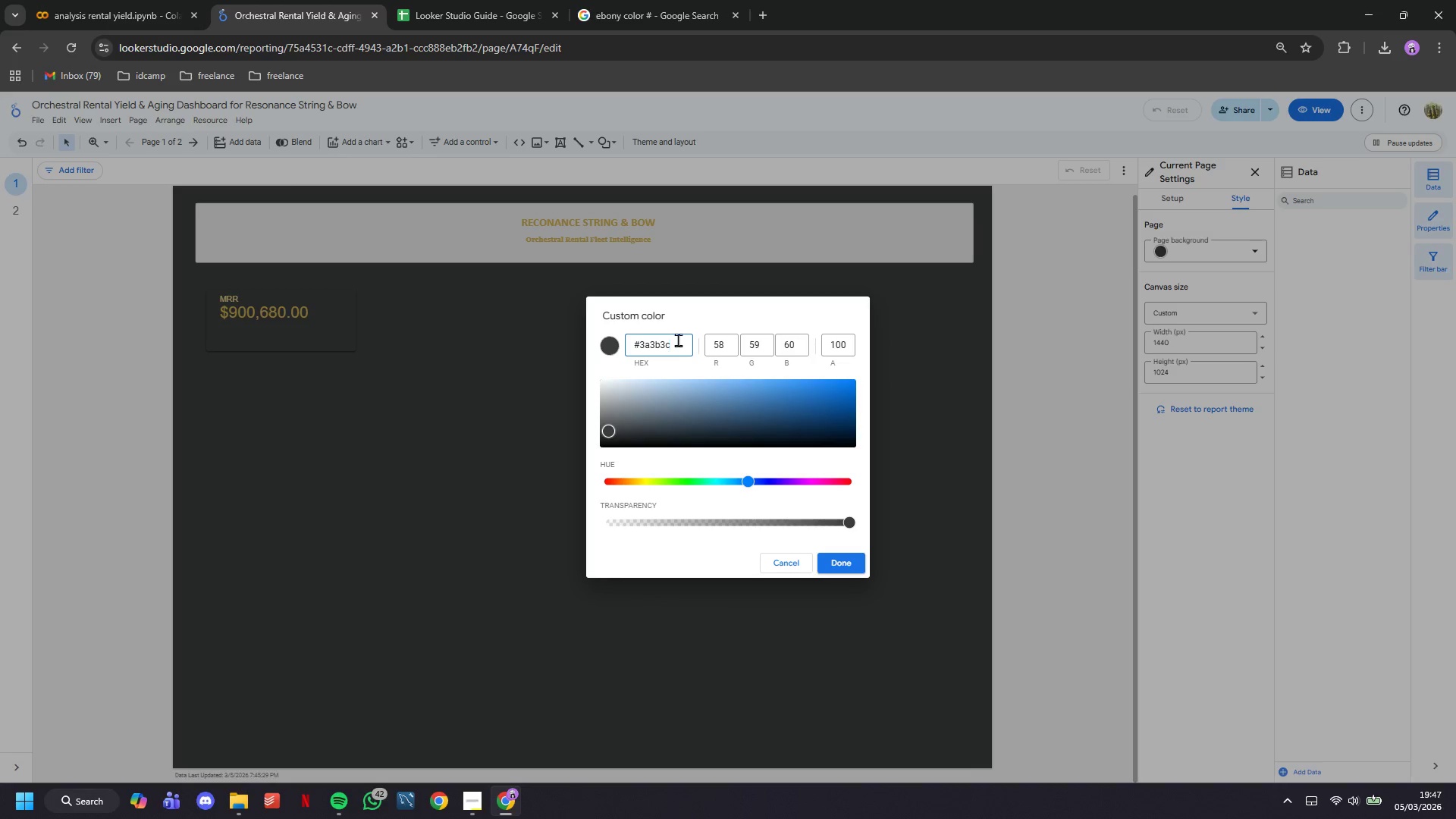 
key(Control+Q)
 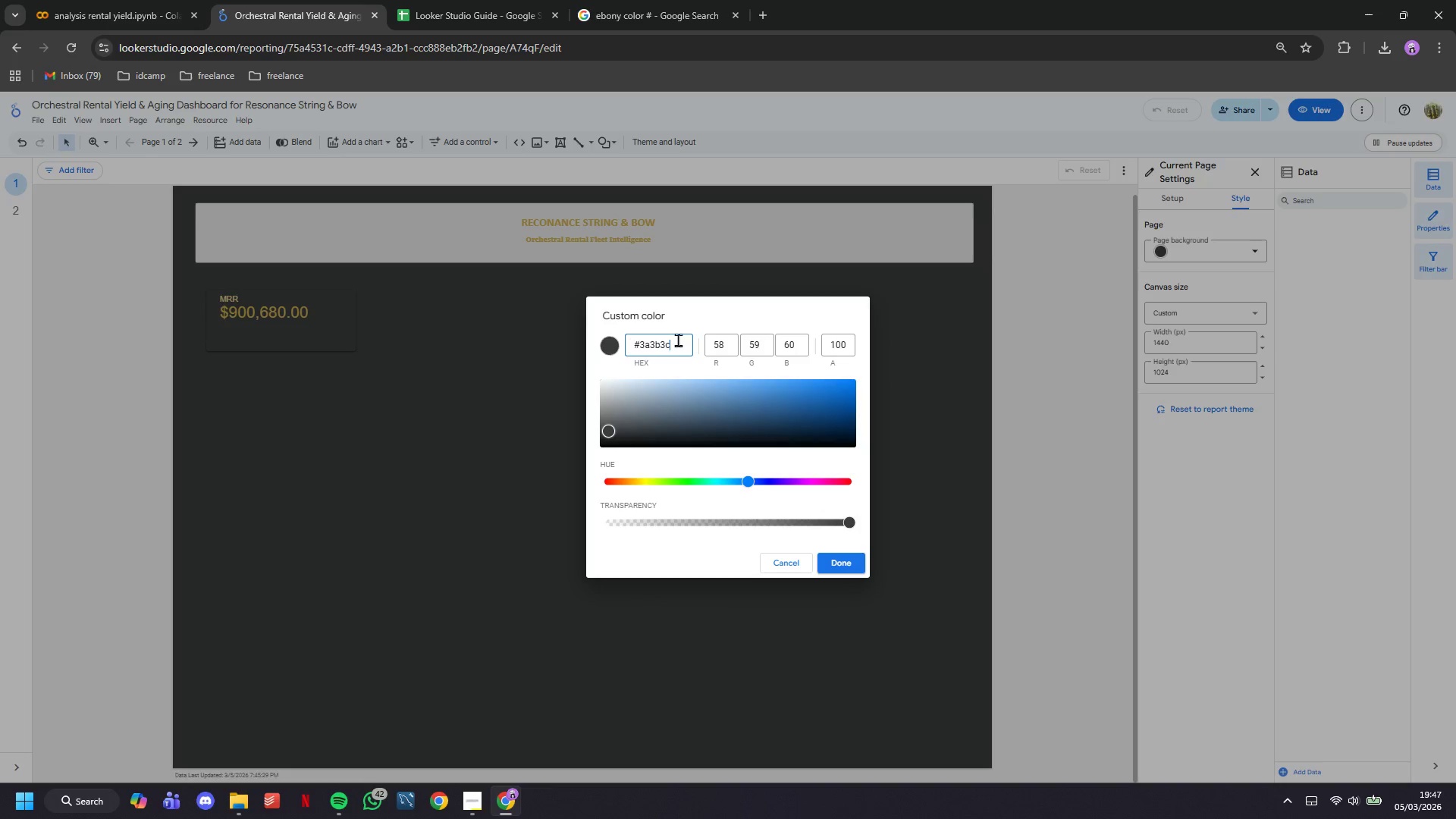 
key(Control+1)
 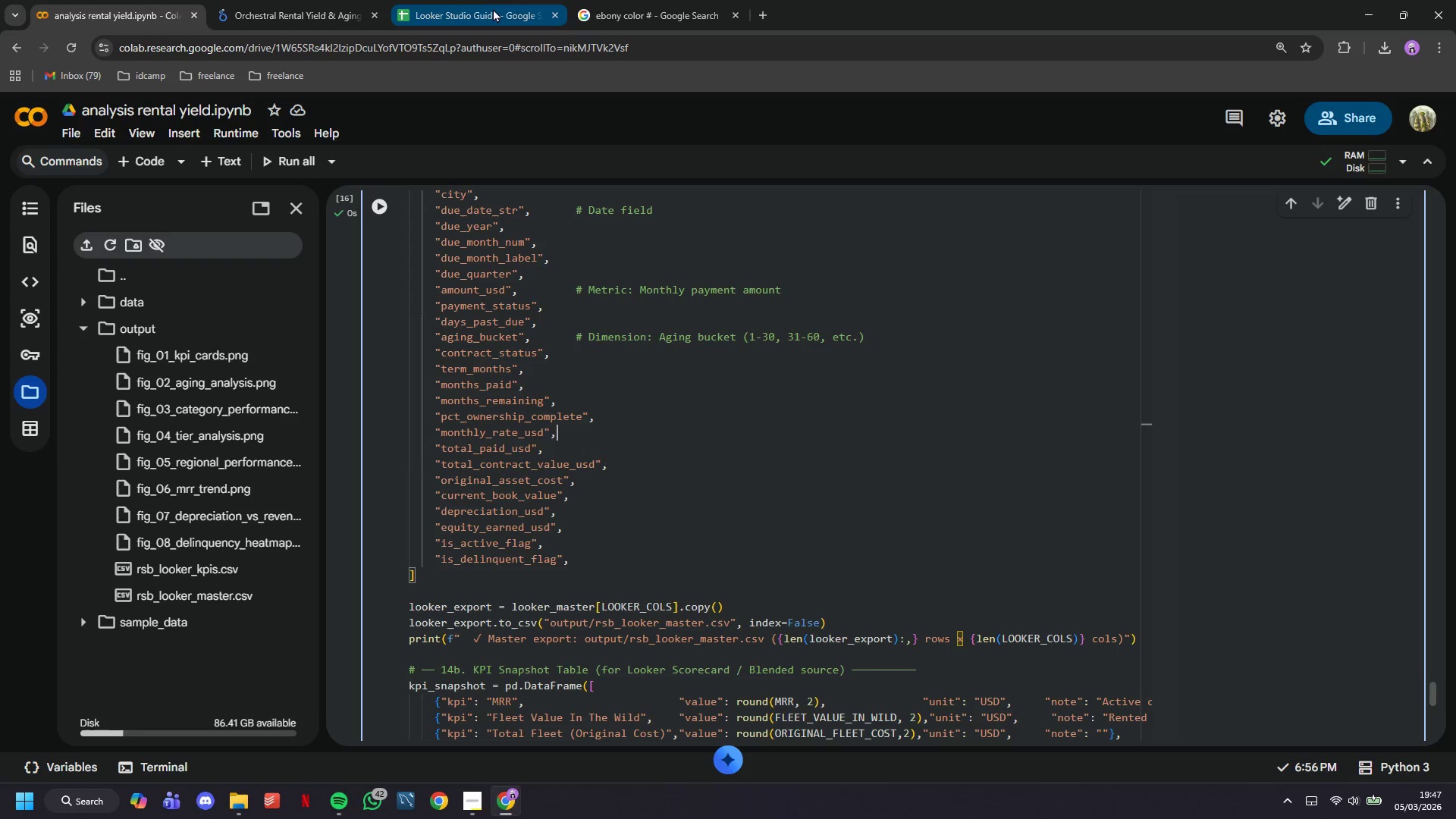 
left_click([295, 0])
 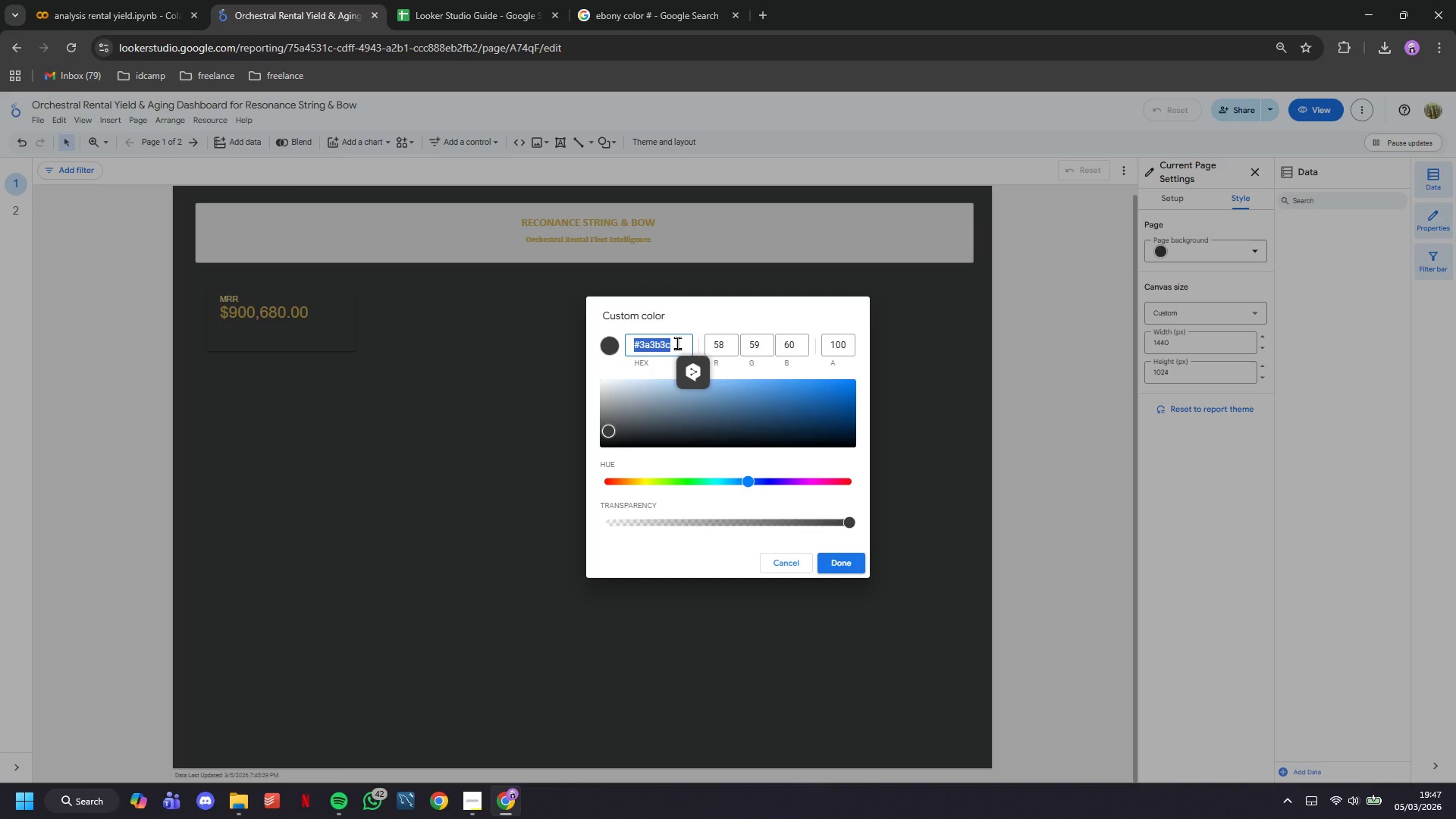 
key(Backspace)
 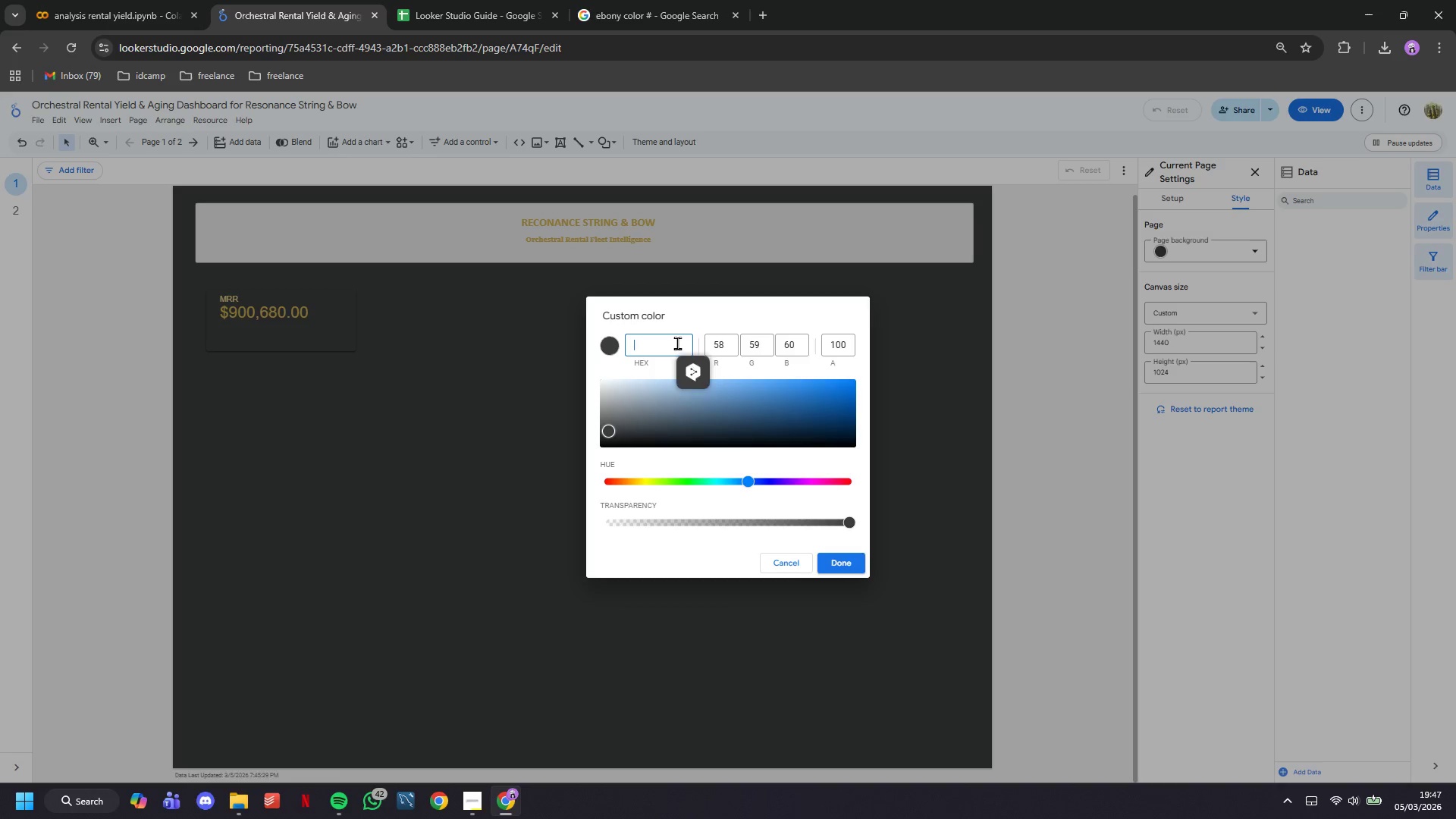 
key(Meta+V)
 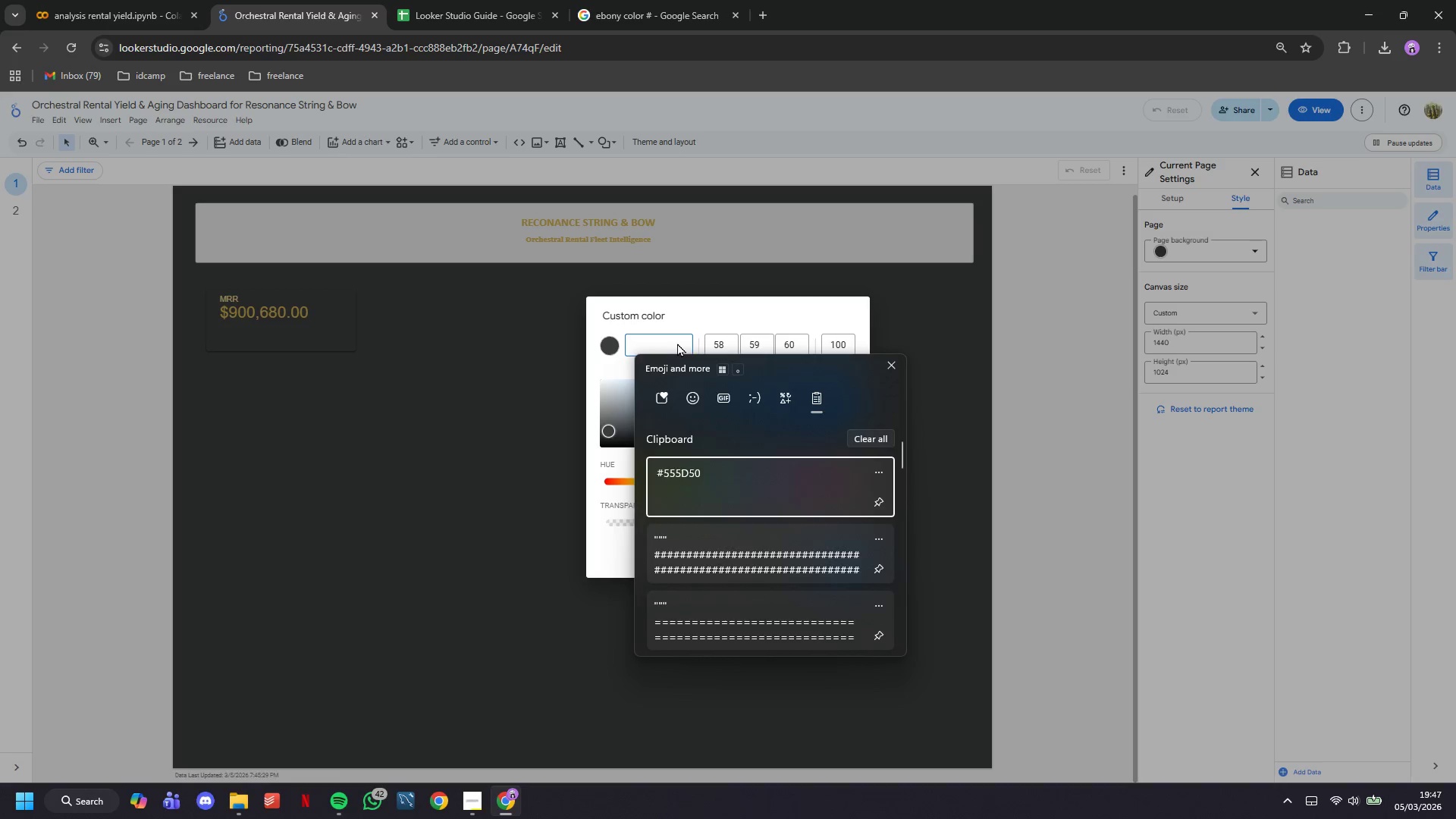 
key(Enter)
 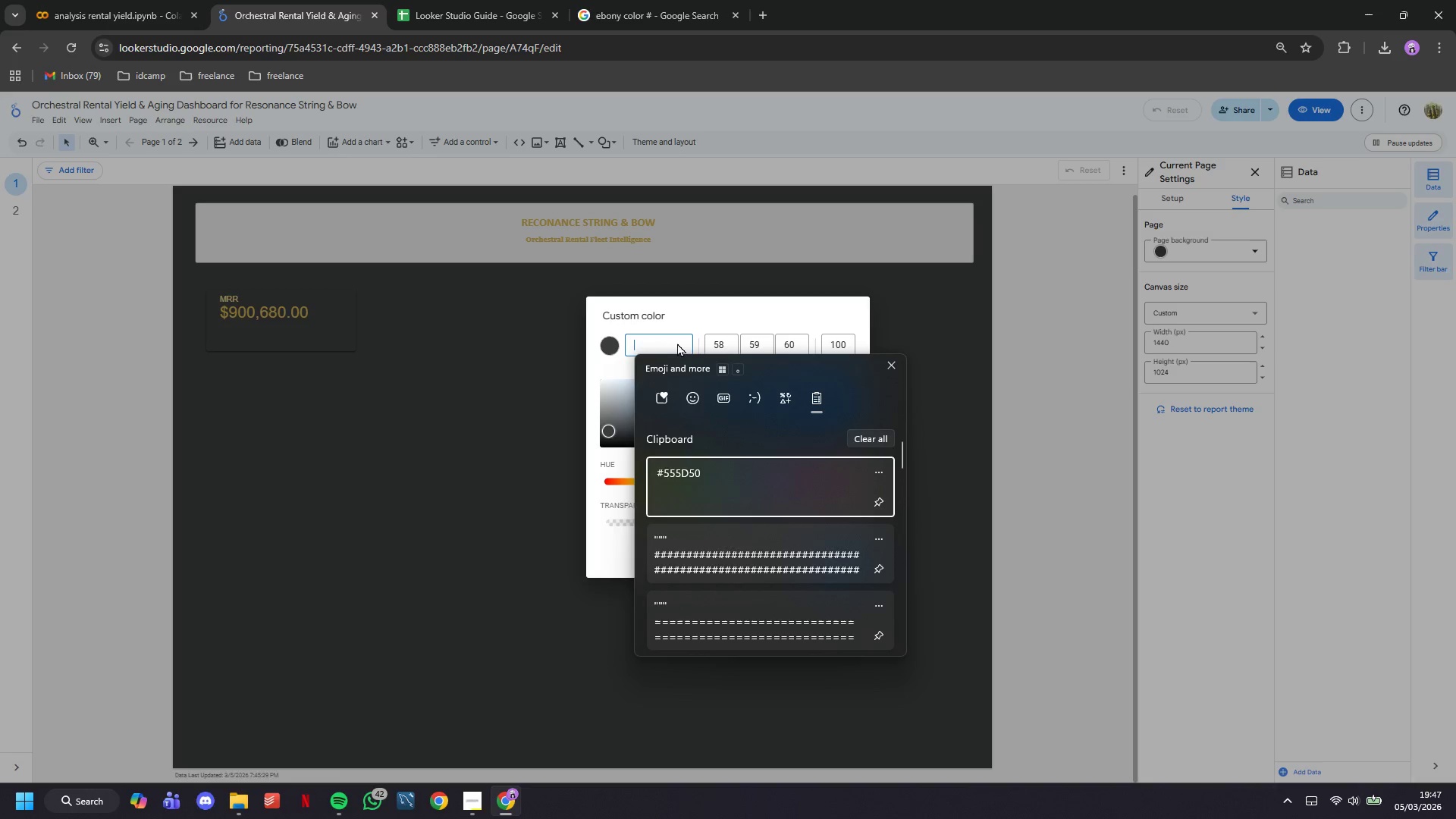 
key(Control+ControlLeft)
 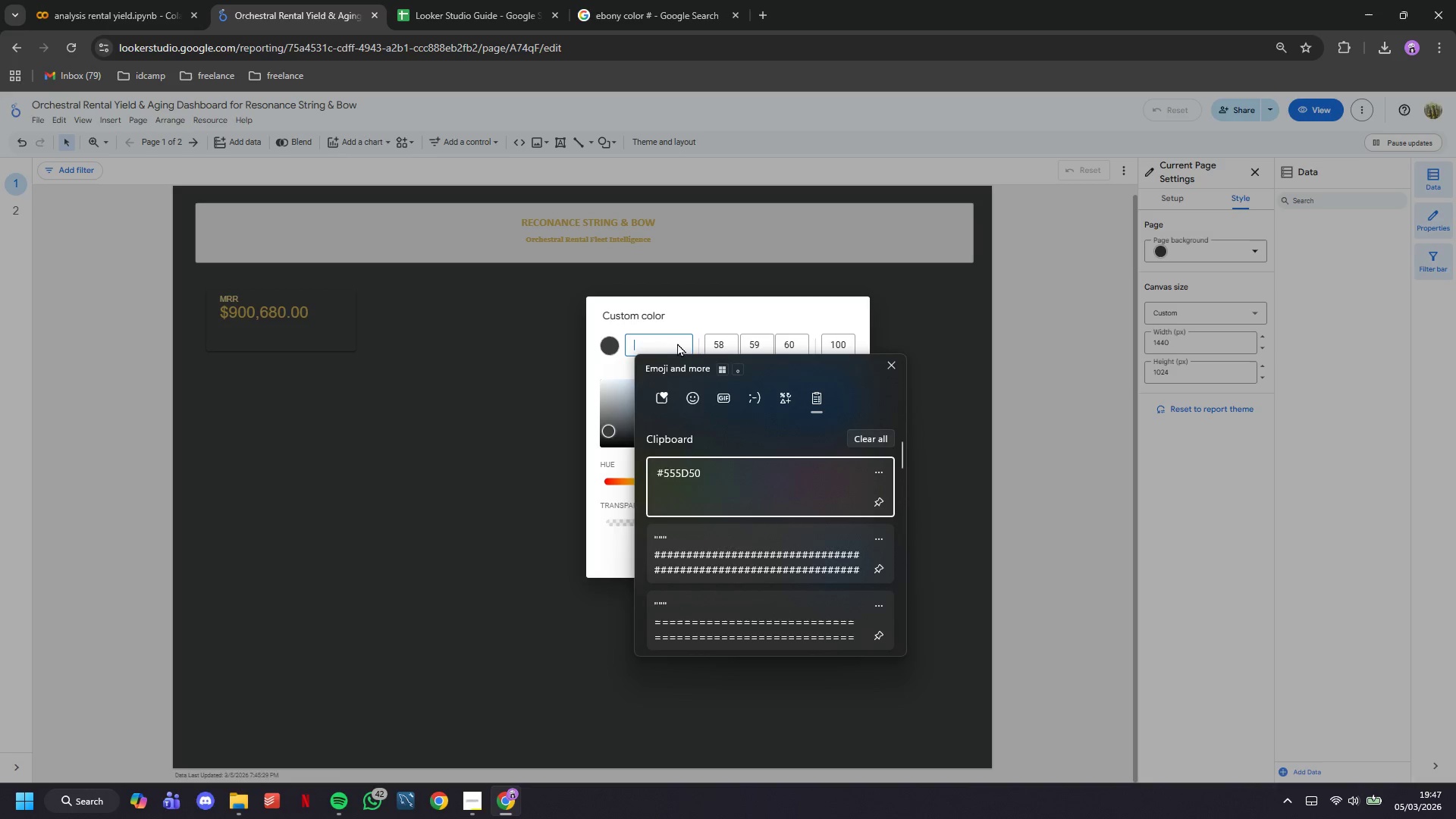 
key(Control+V)
 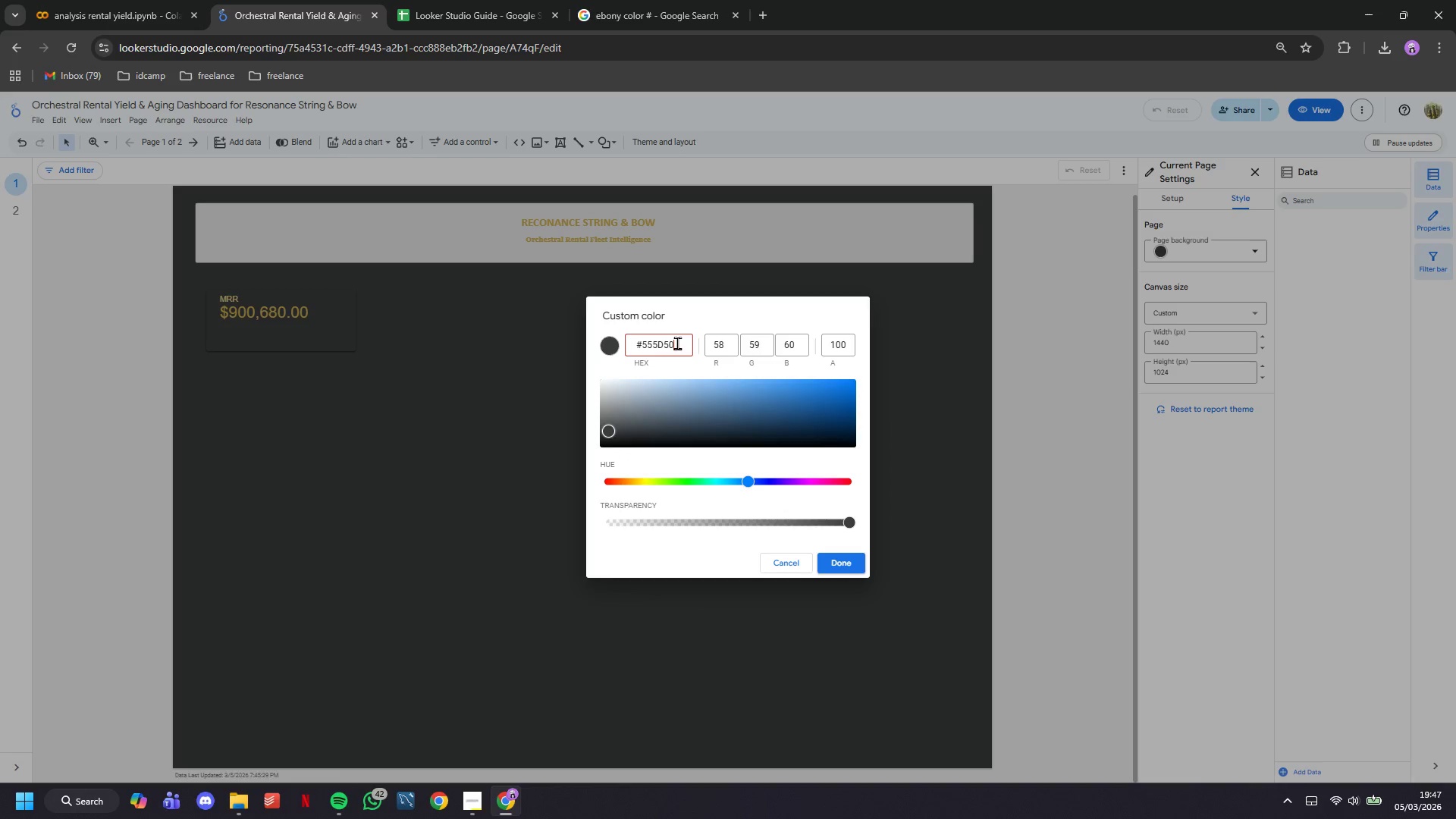 
key(Enter)
 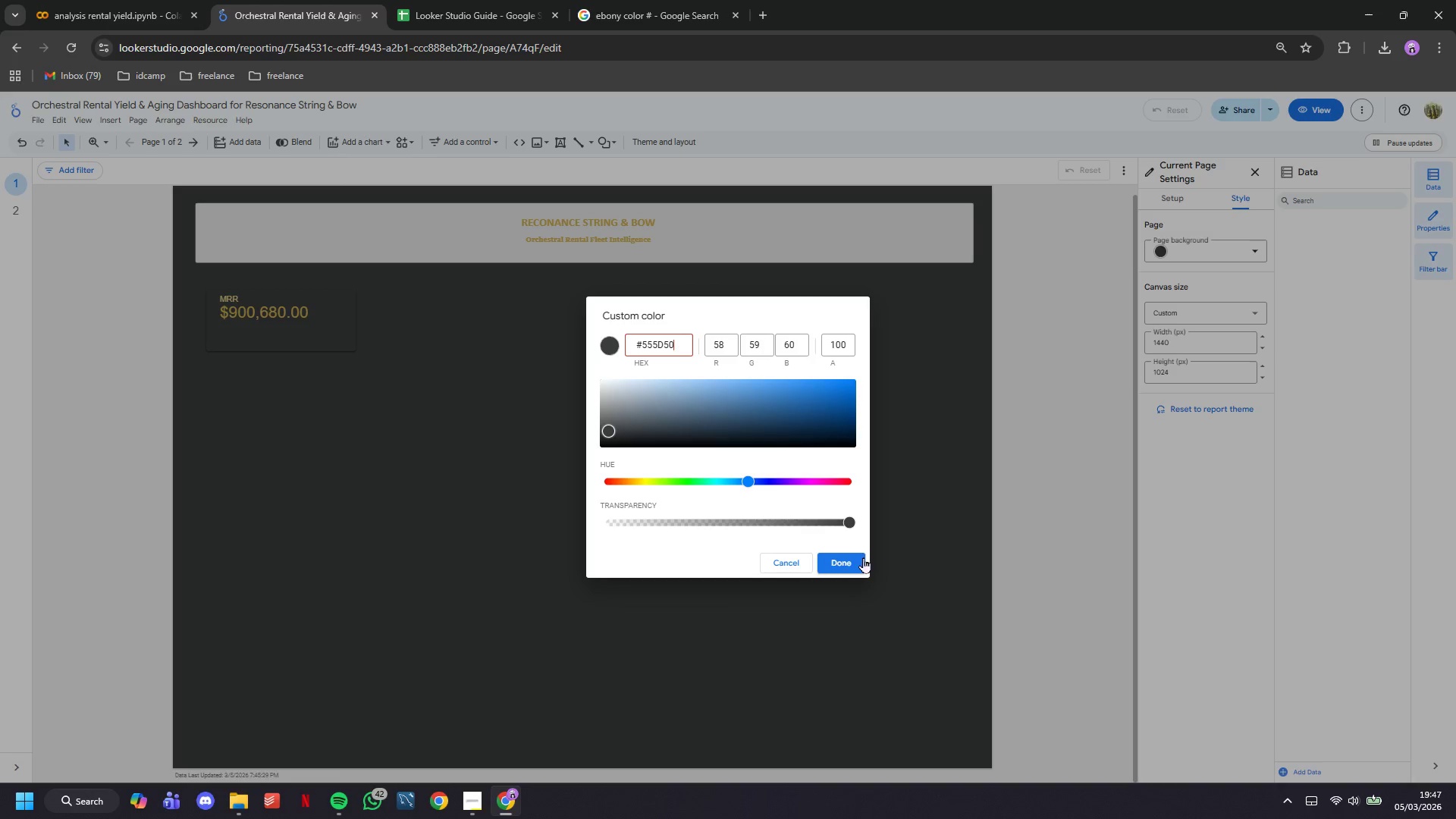 
left_click([847, 560])
 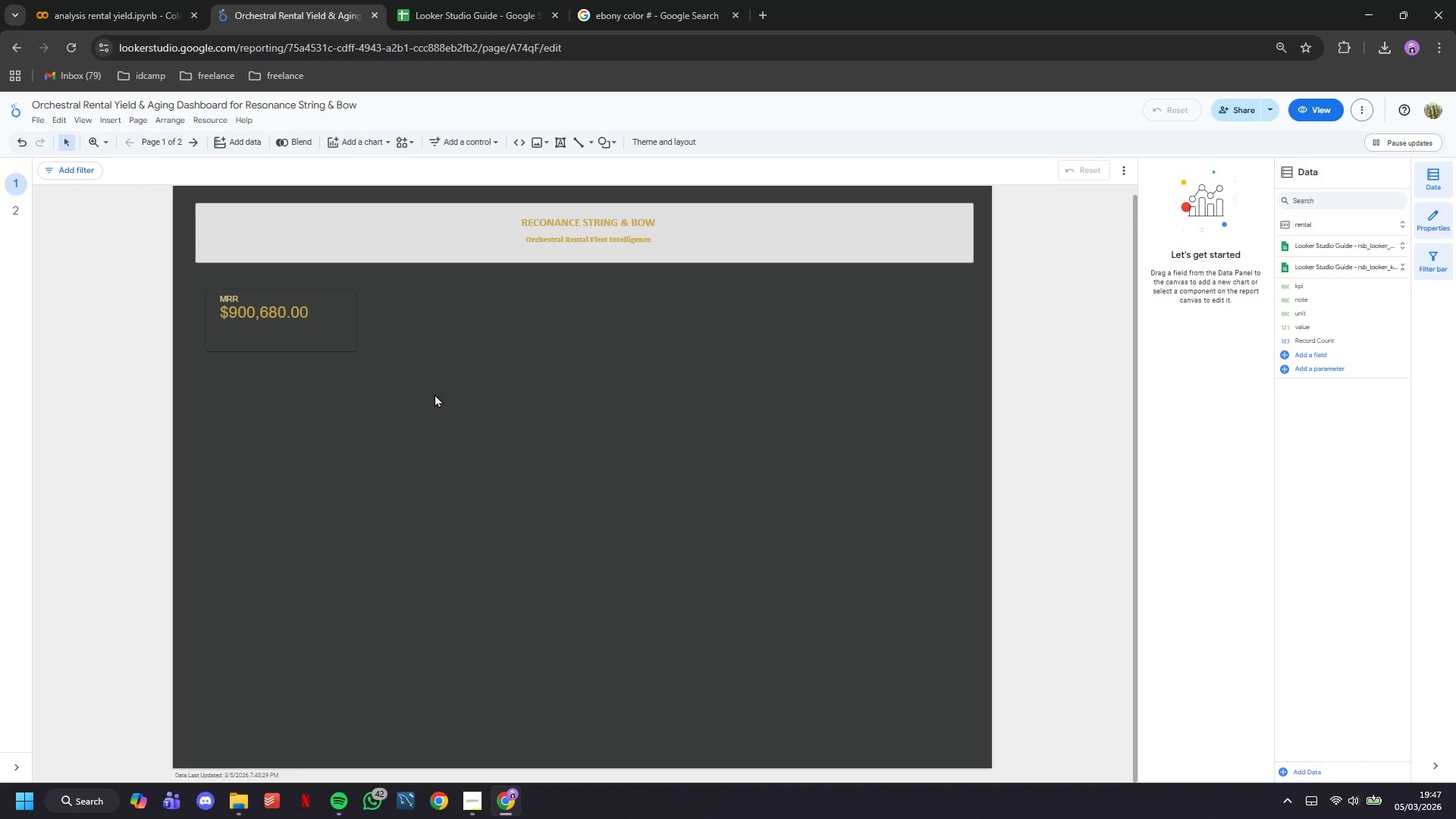 
left_click([299, 334])
 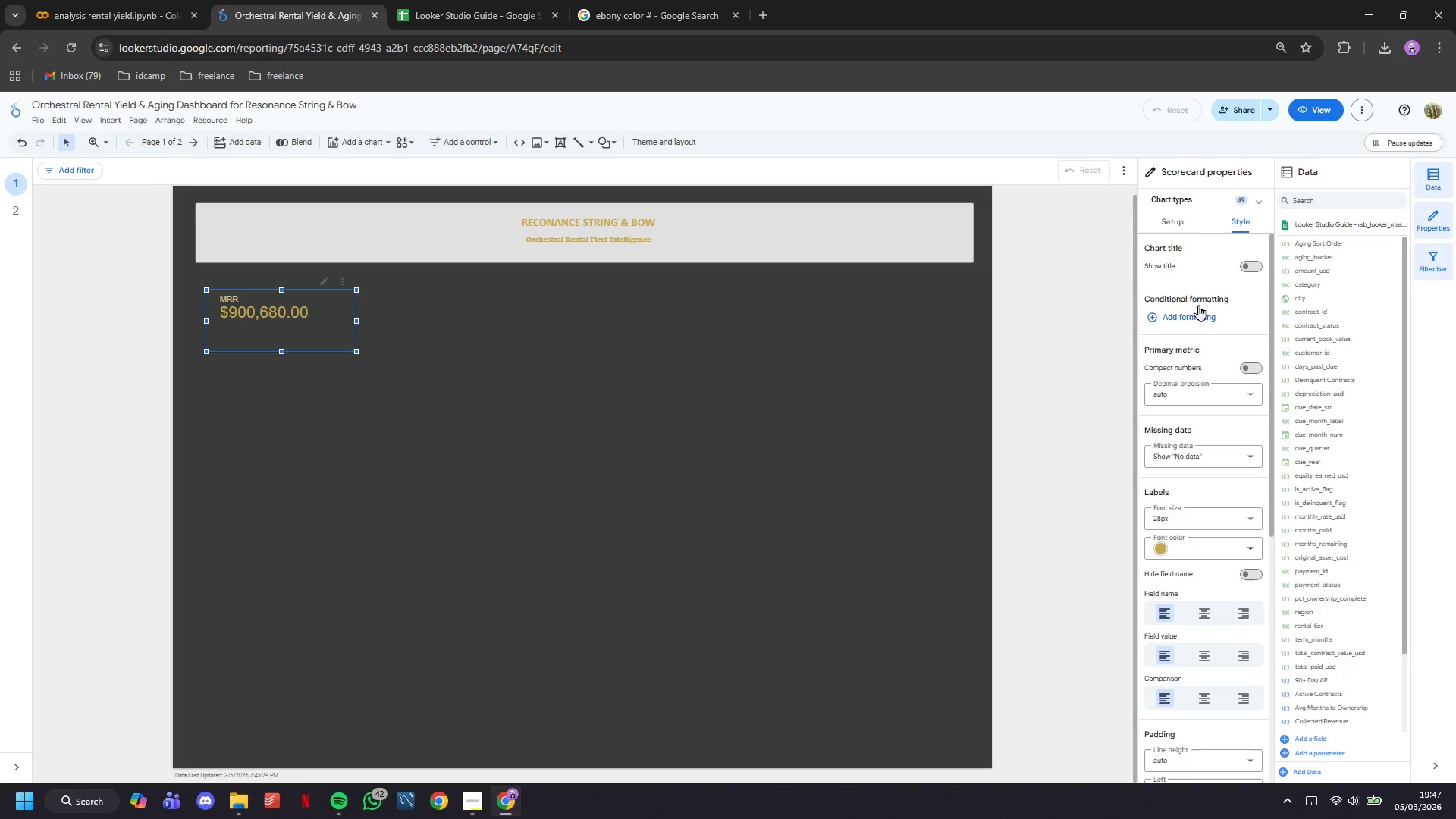 
left_click([1166, 212])
 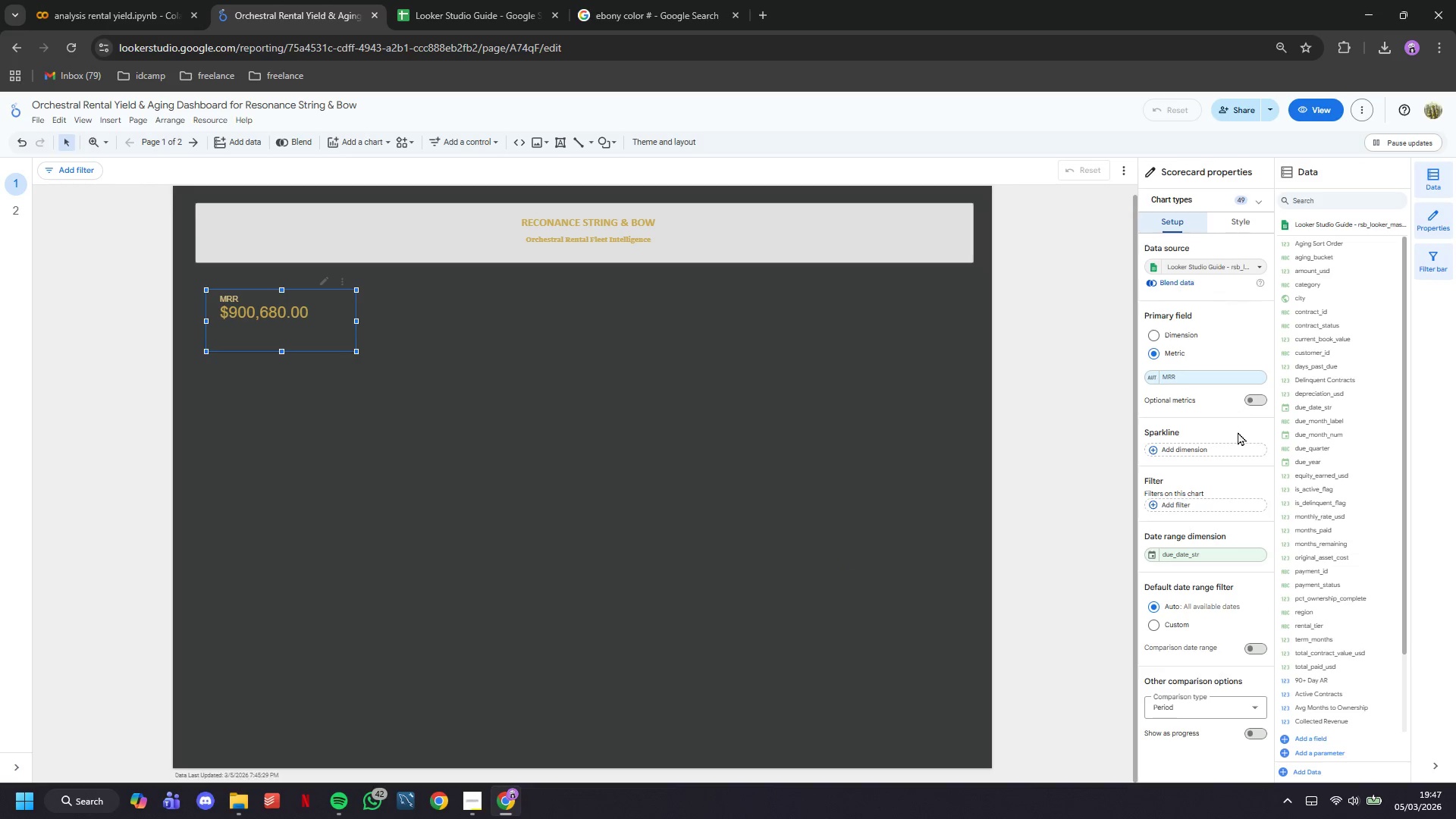 
scroll: coordinate [1235, 435], scroll_direction: down, amount: 3.0
 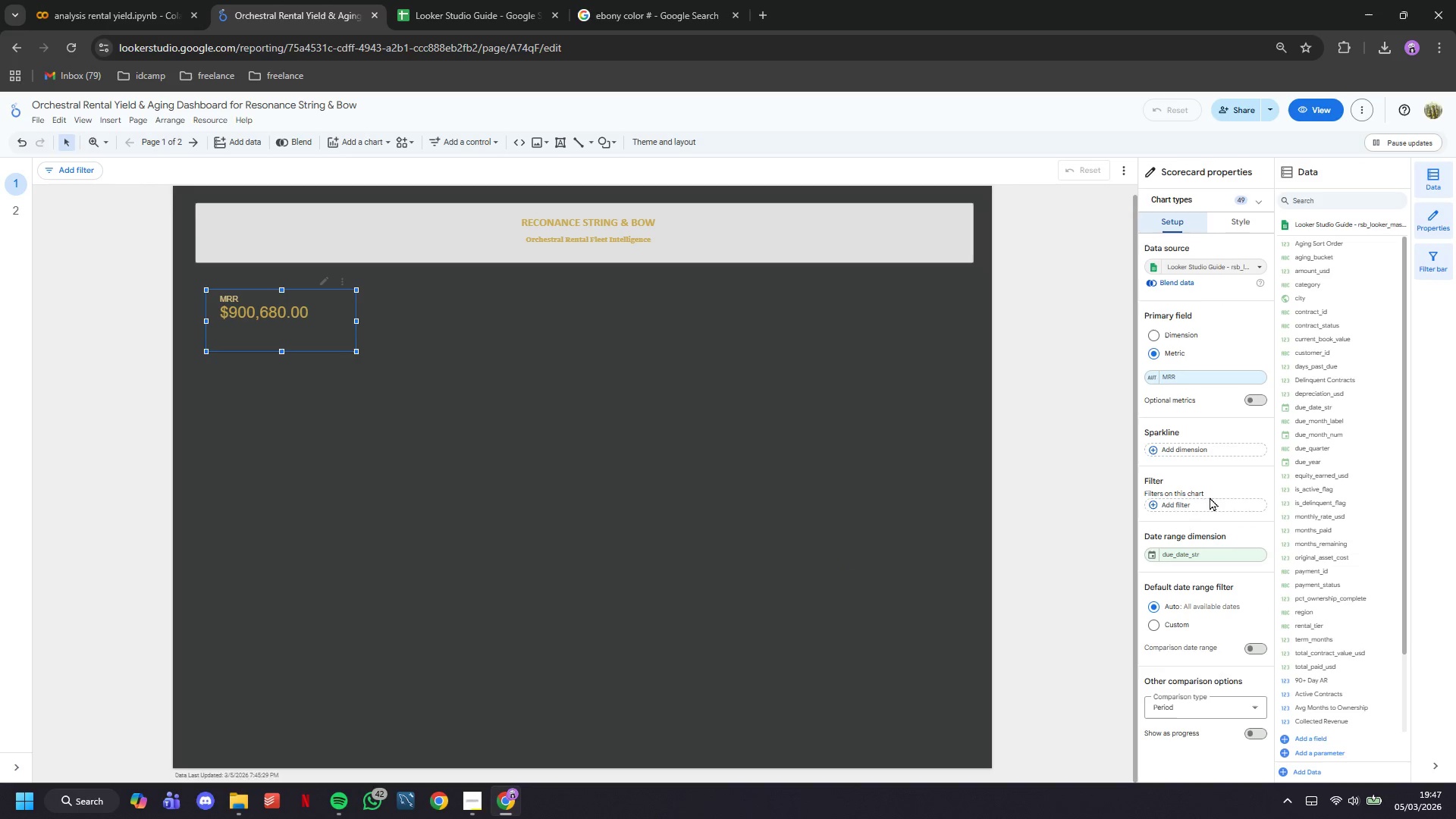 
left_click([1210, 510])
 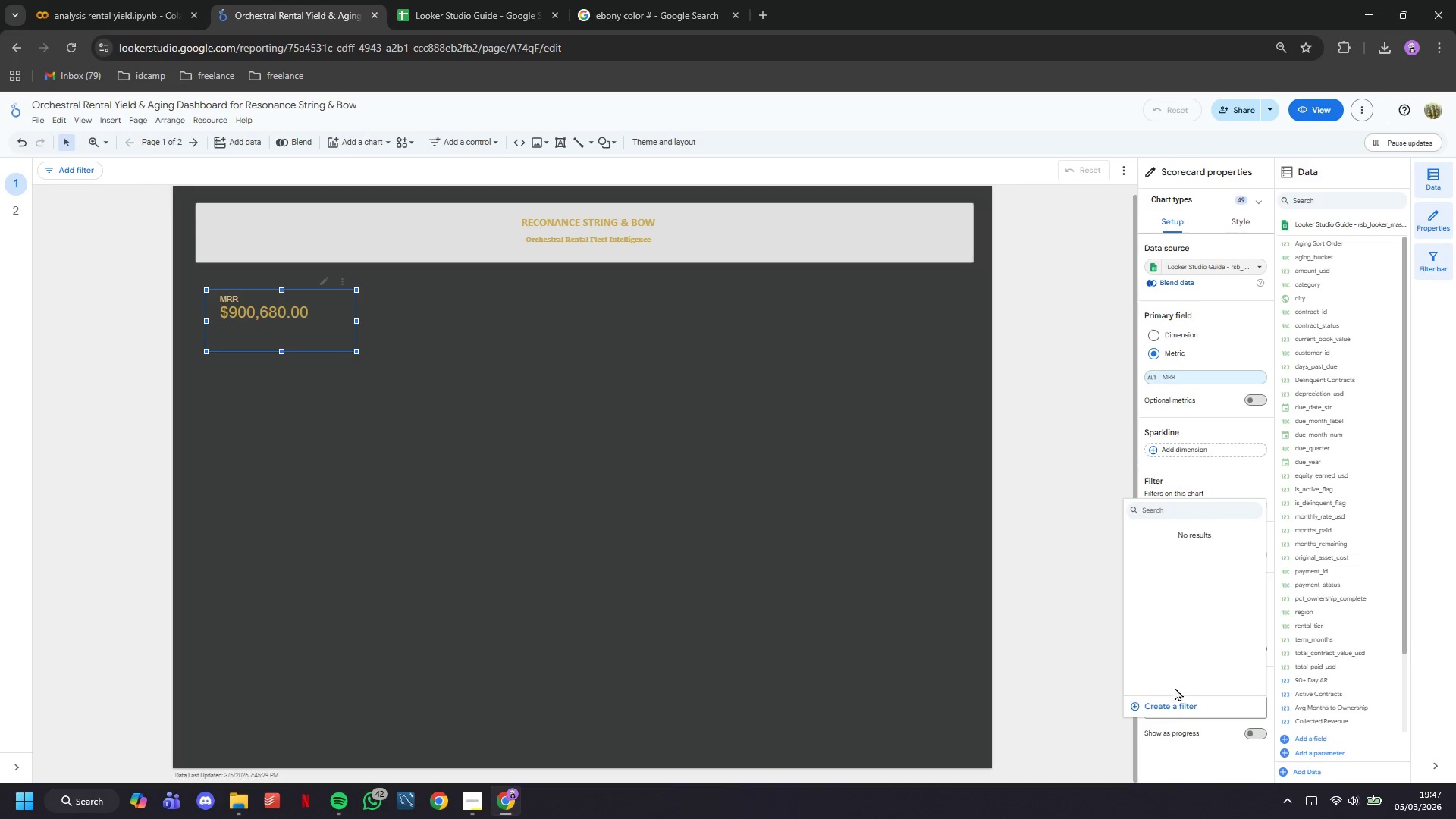 
left_click([1168, 711])
 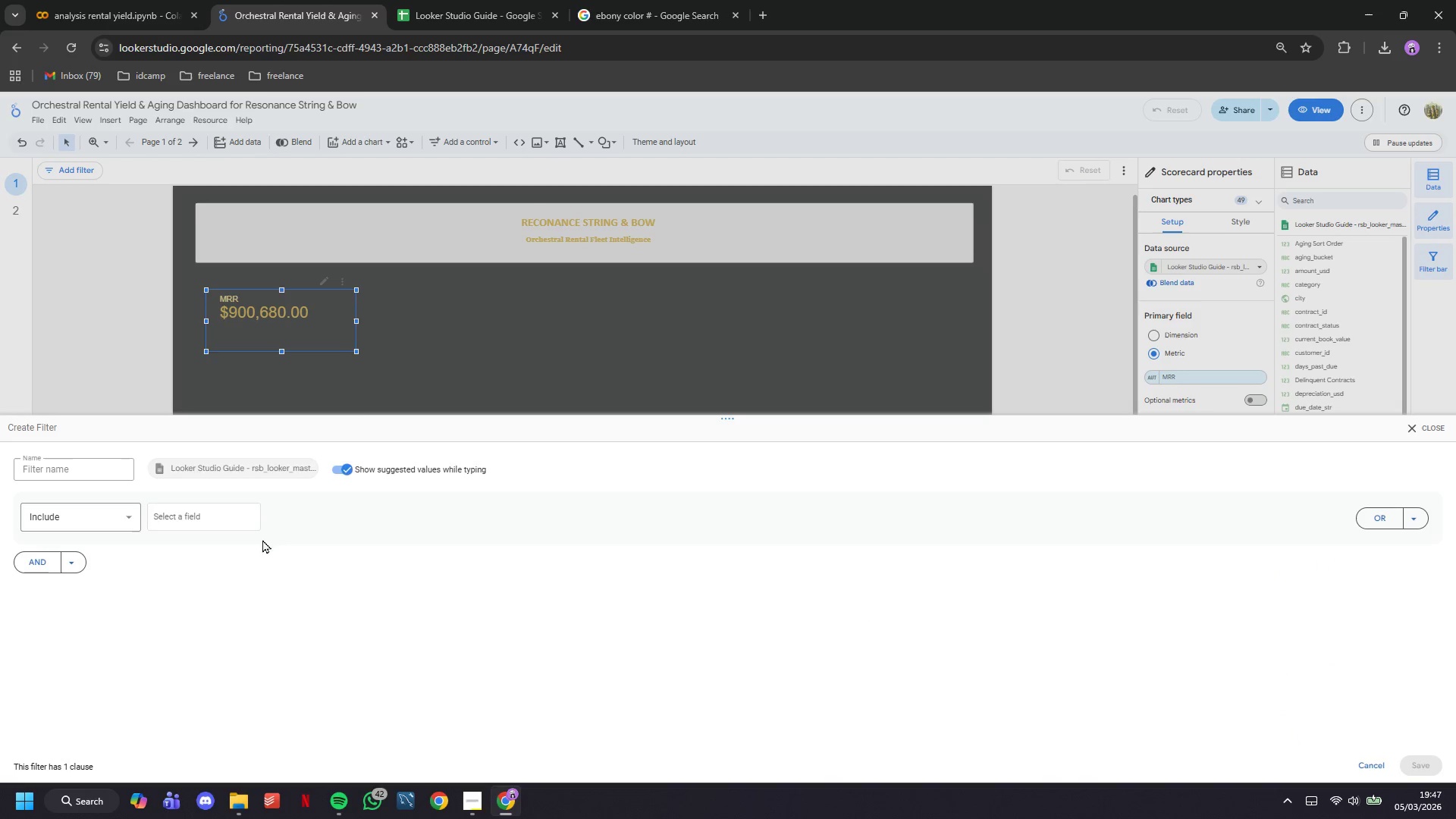 
left_click([175, 524])
 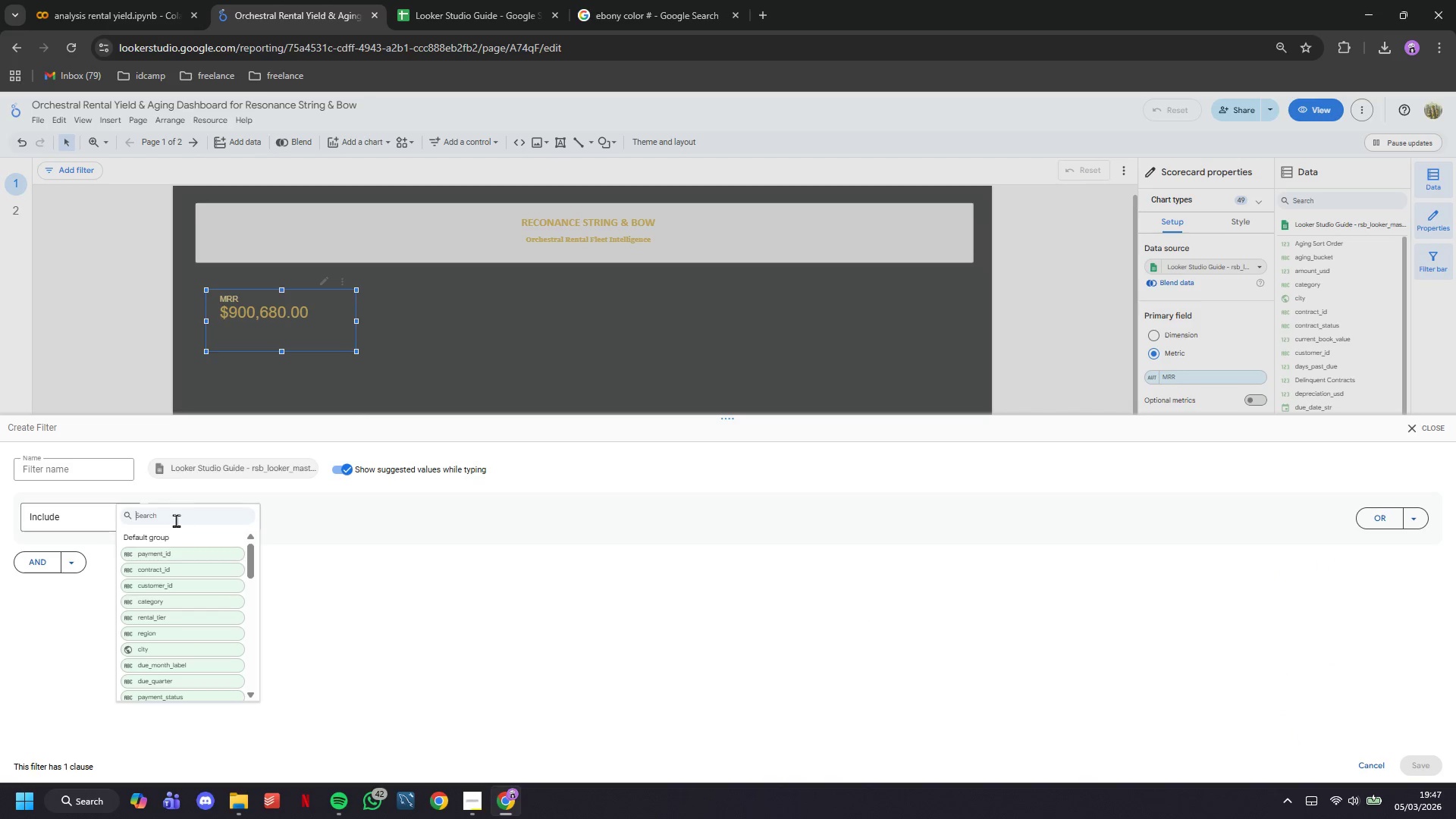 
key(D)
 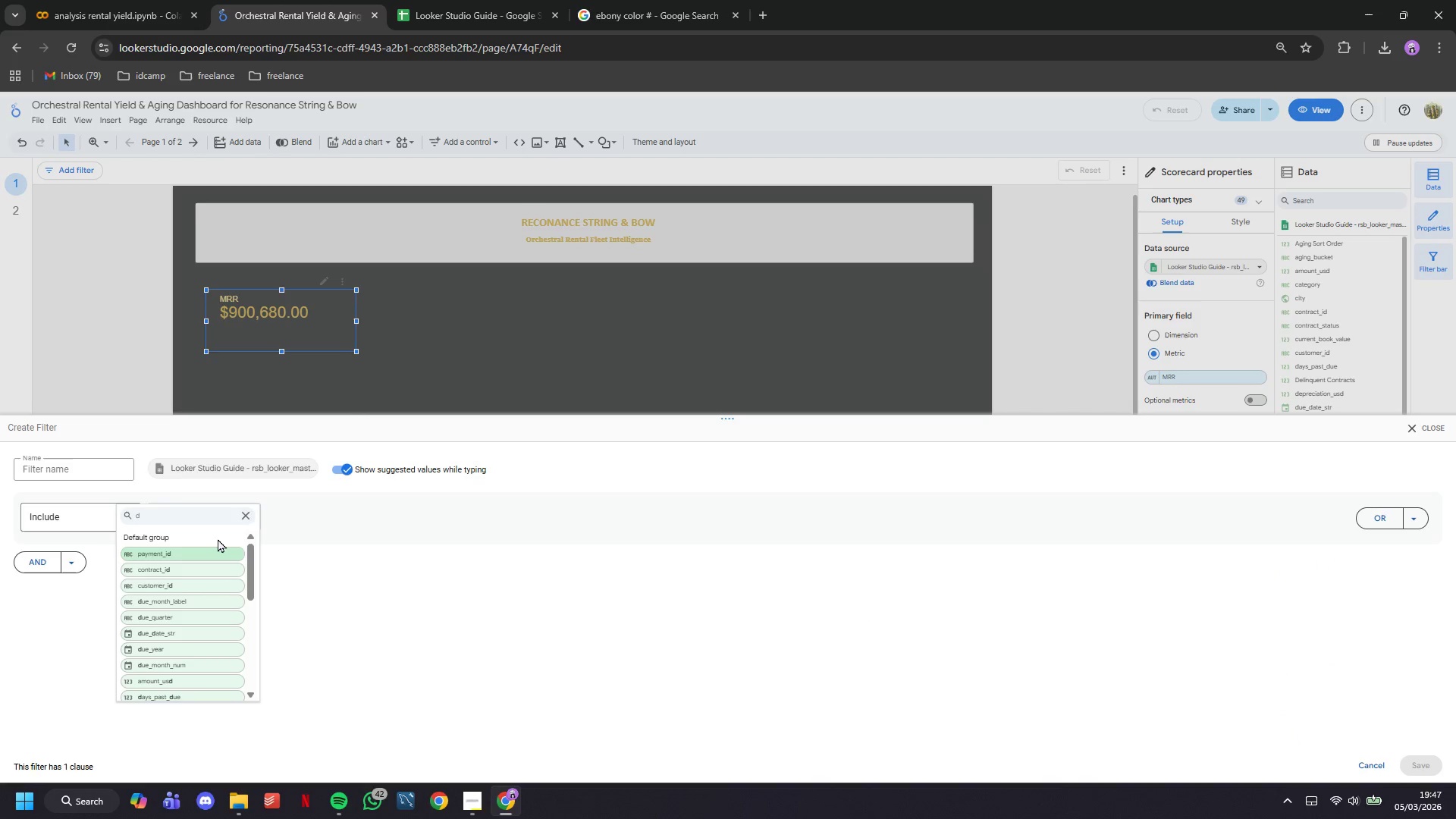 
type(ue)
 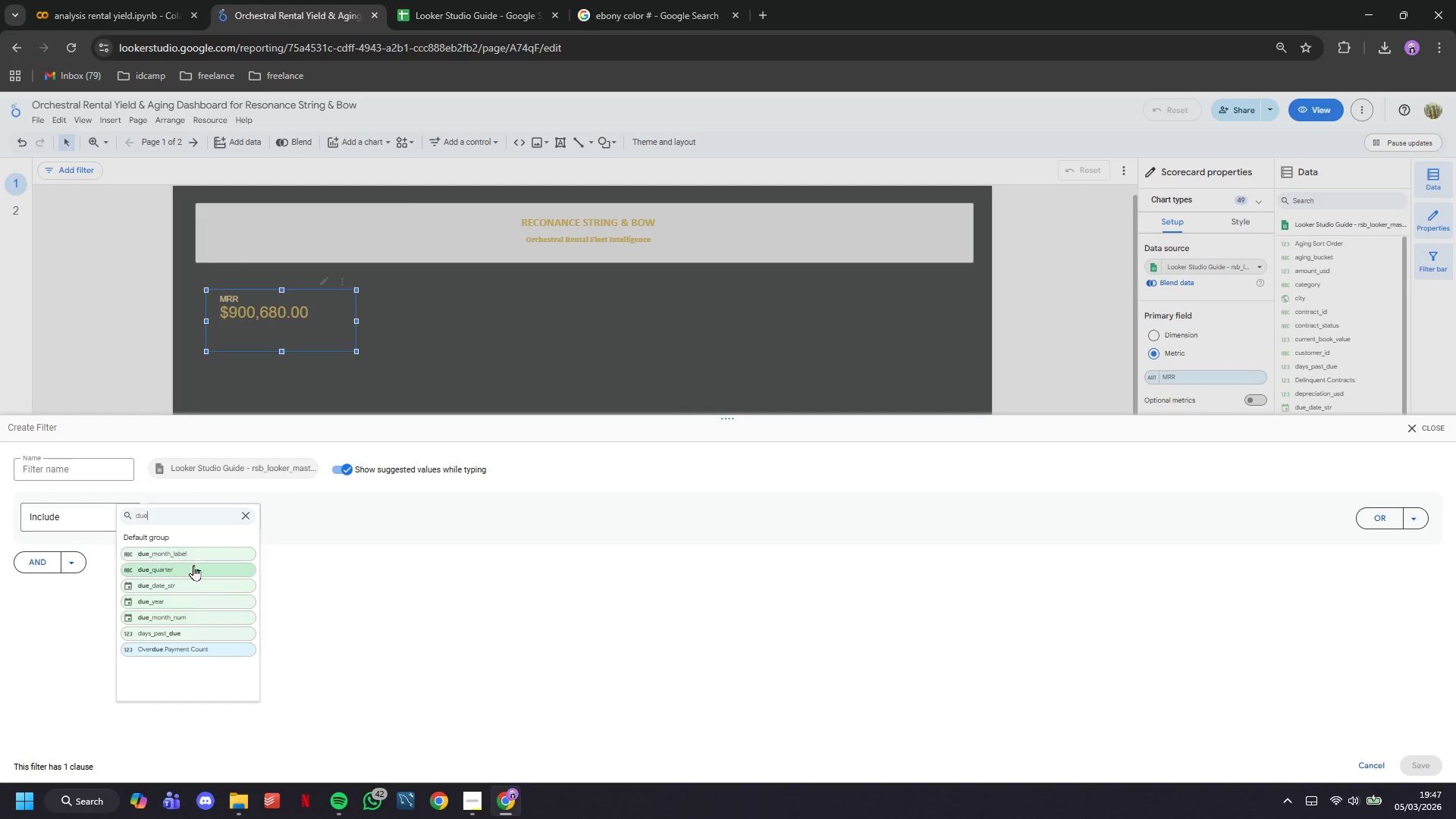 
left_click([192, 558])
 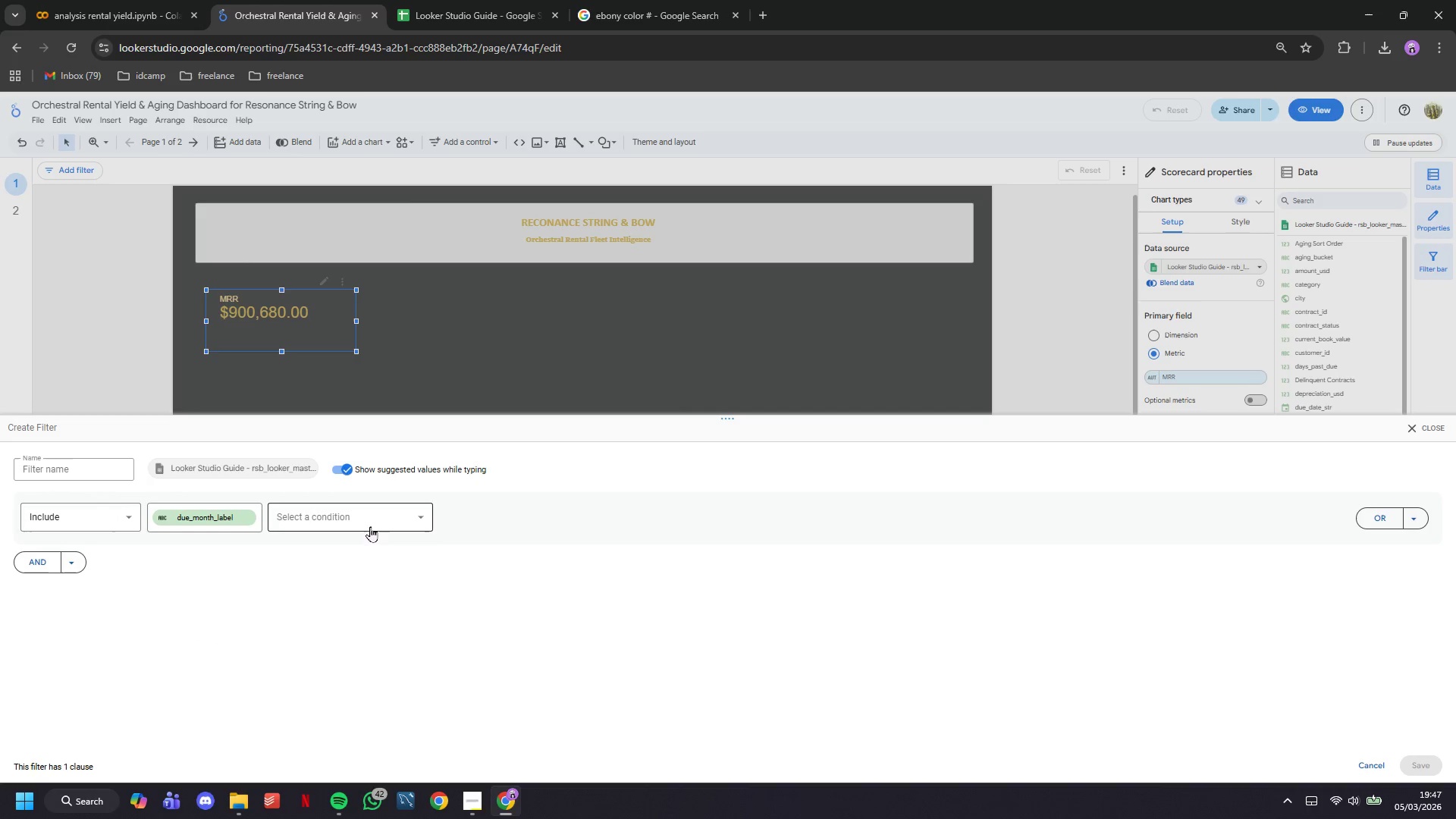 
double_click([370, 525])
 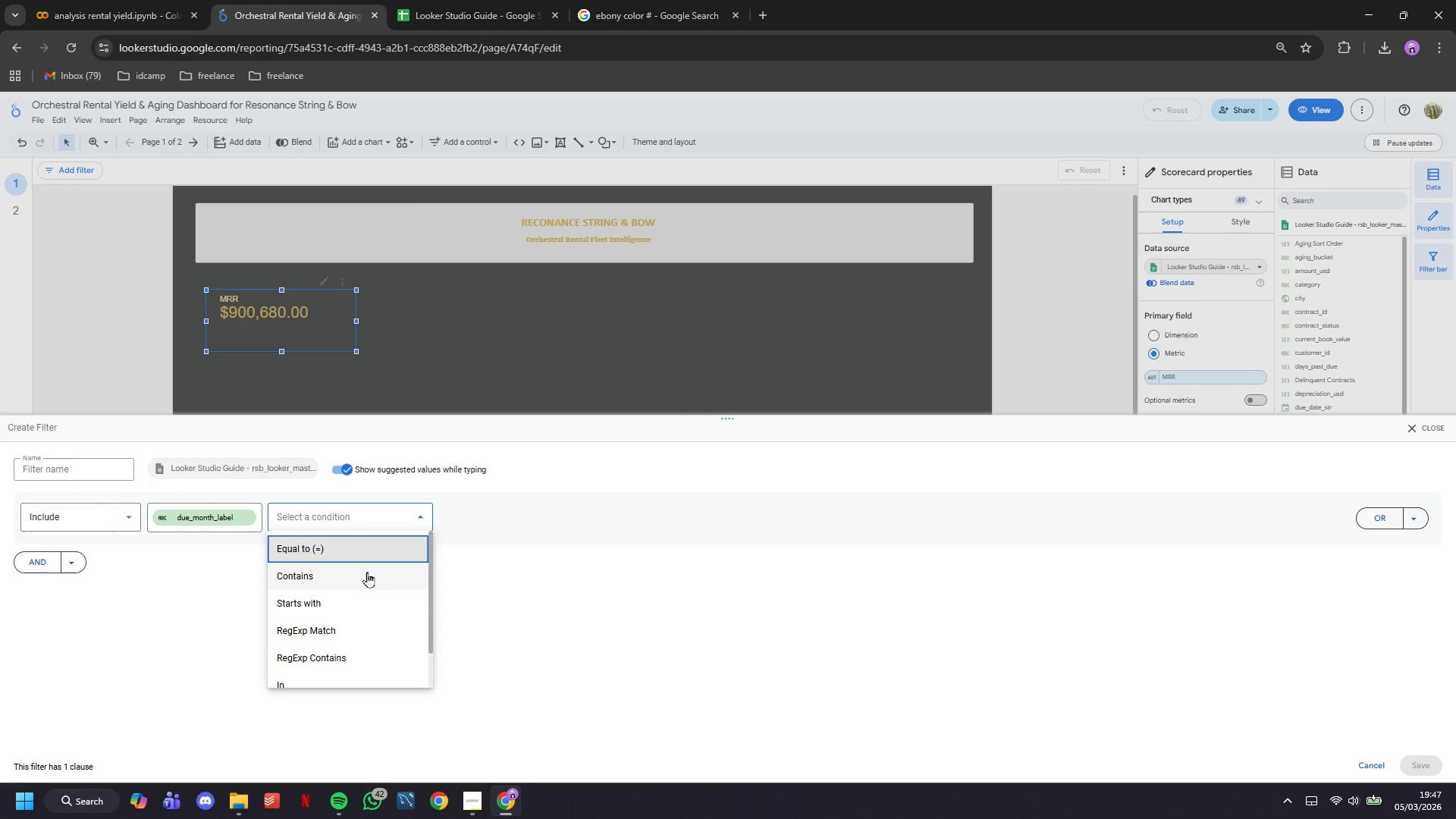 
left_click([364, 548])
 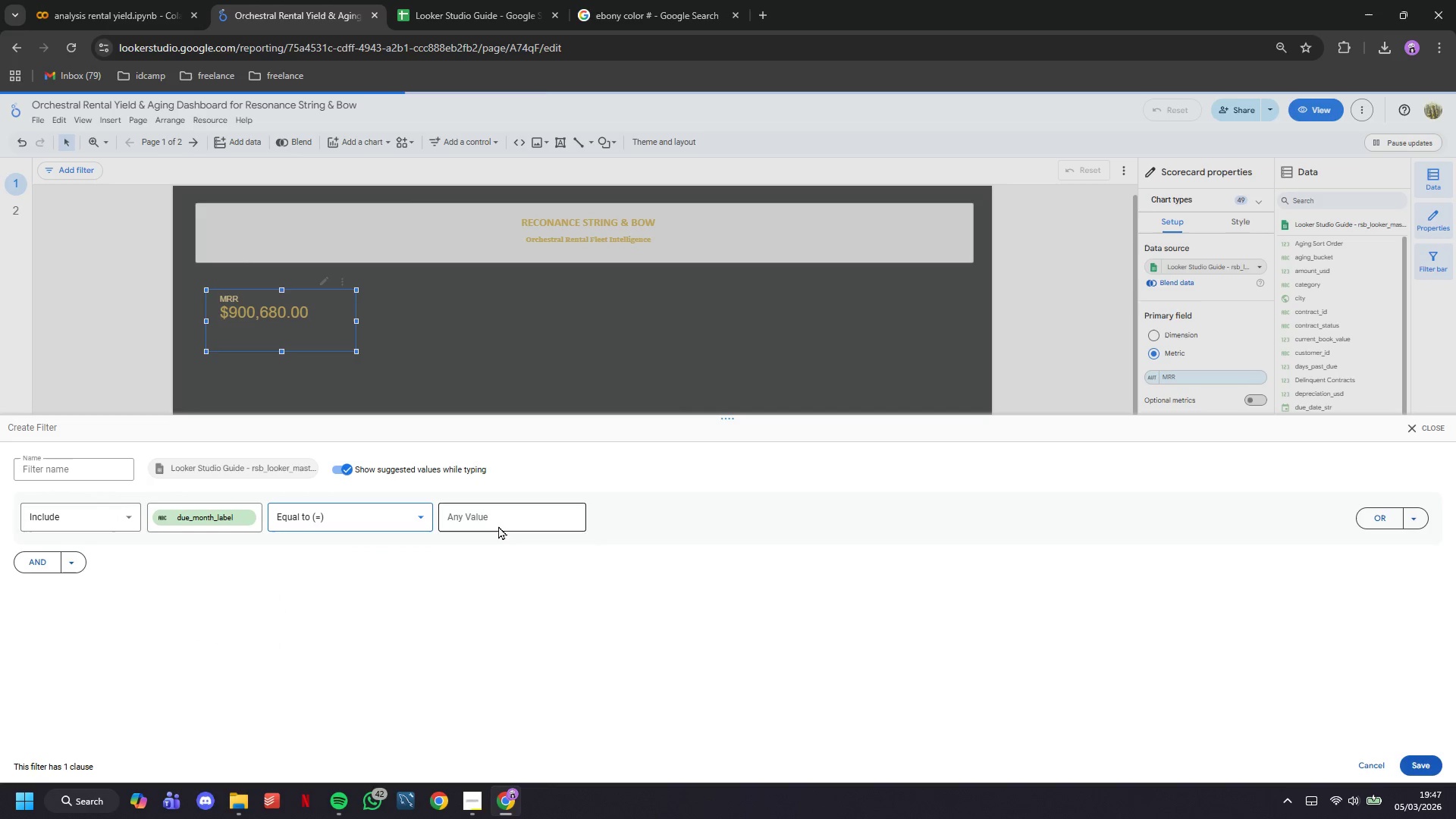 
left_click([498, 525])